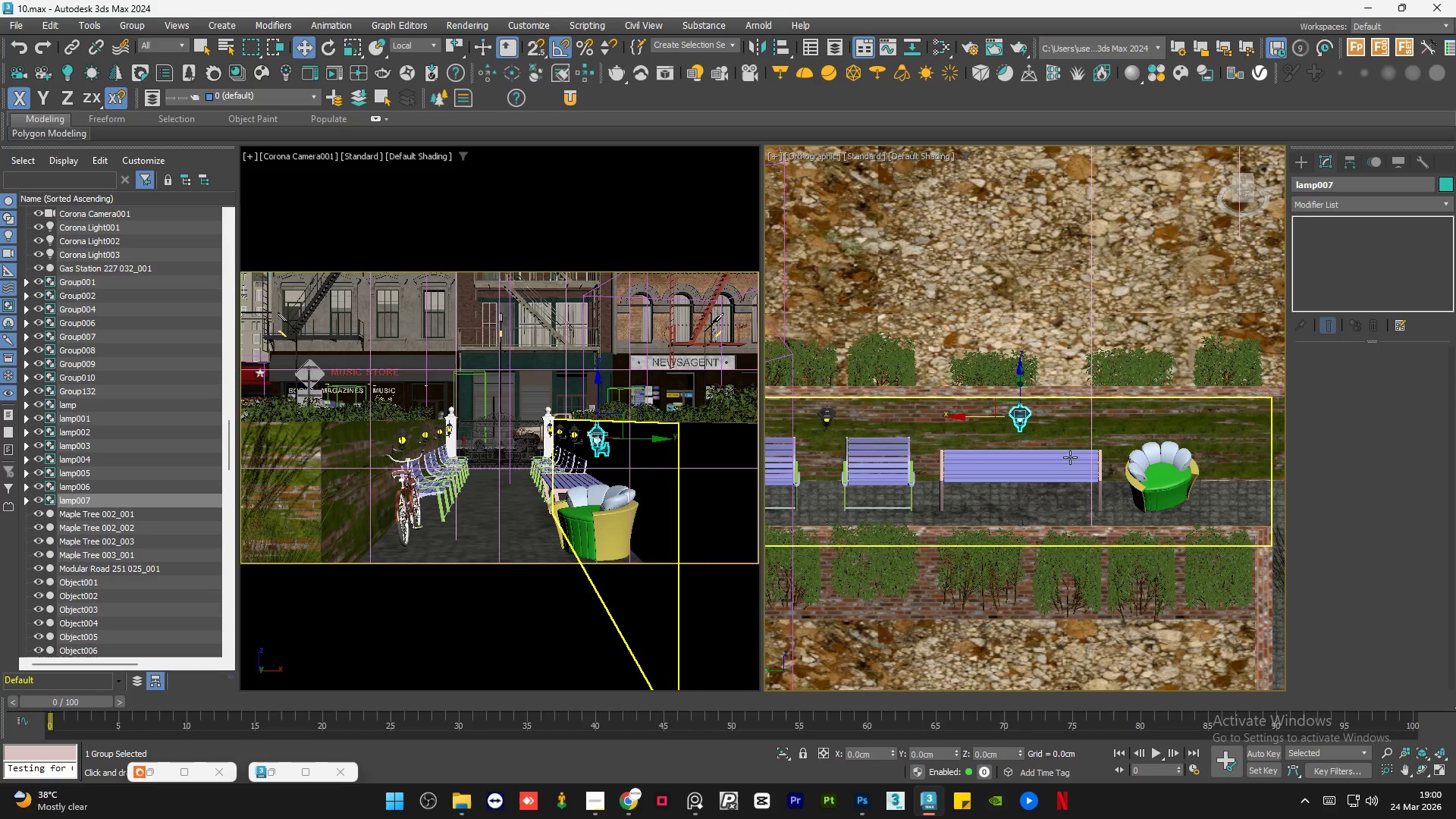 
hold_key(key=AltLeft, duration=0.48)
 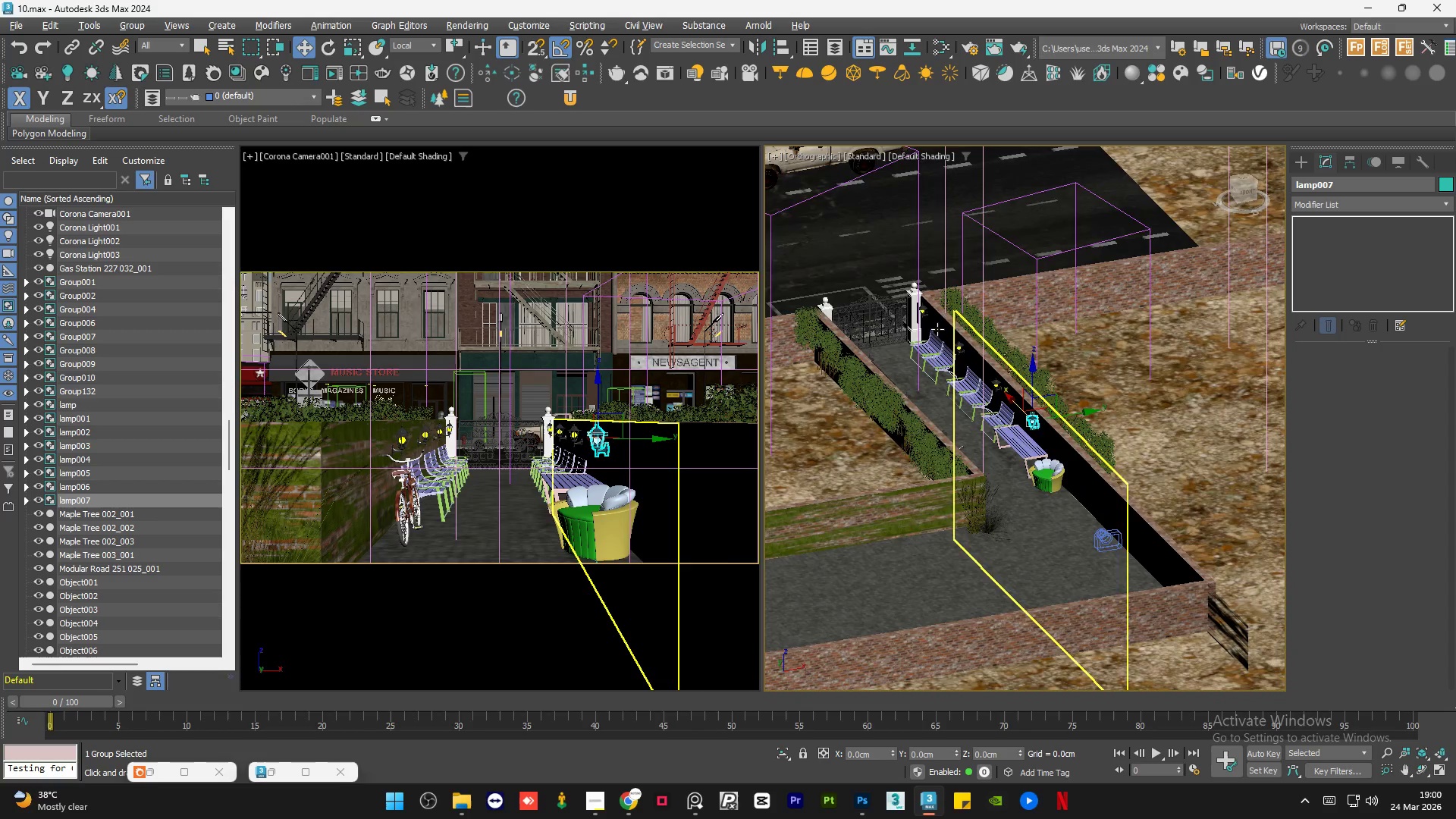 
scroll: coordinate [1109, 473], scroll_direction: down, amount: 2.0
 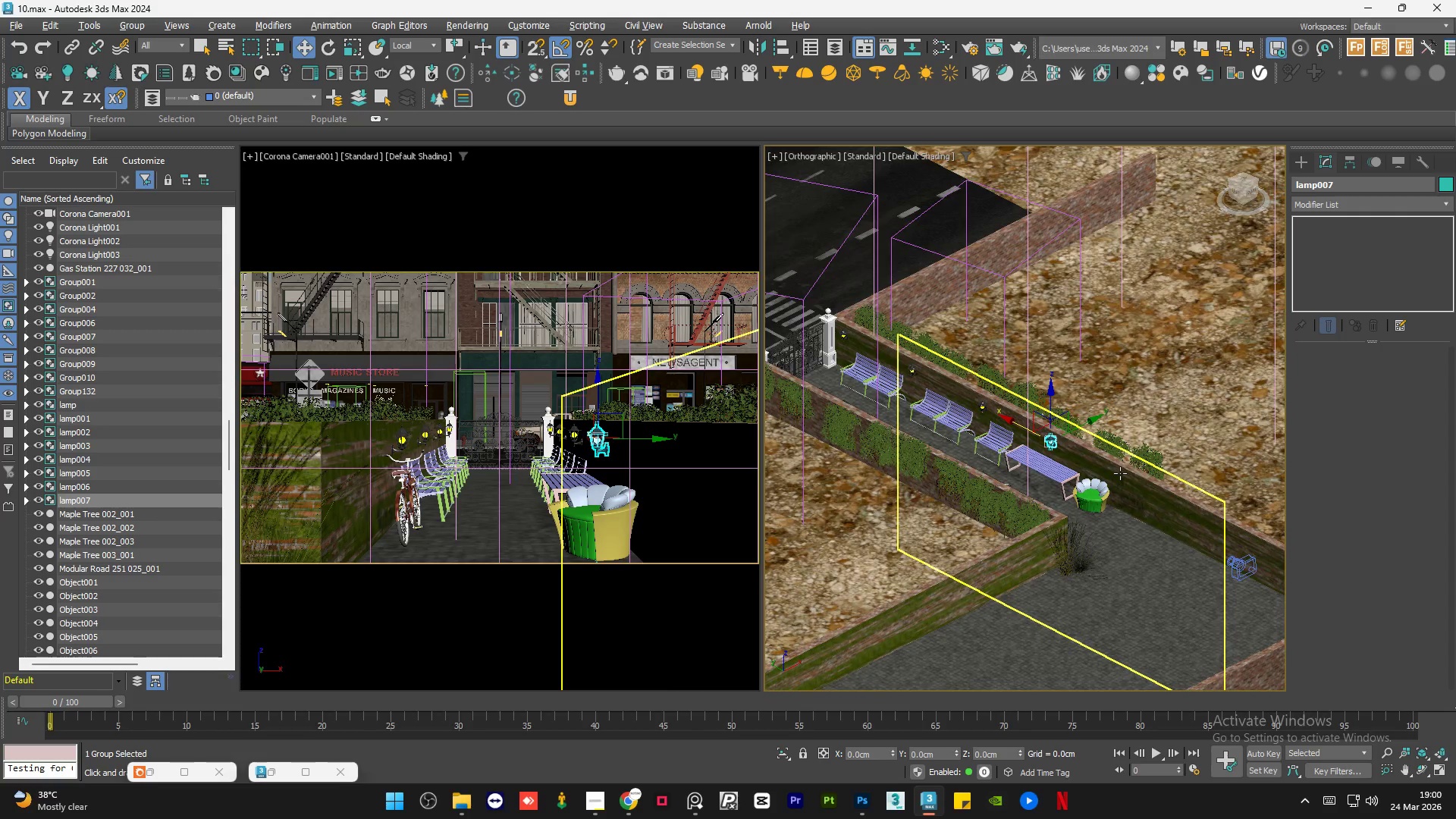 
hold_key(key=ControlLeft, duration=0.52)
left_click([920, 310])
 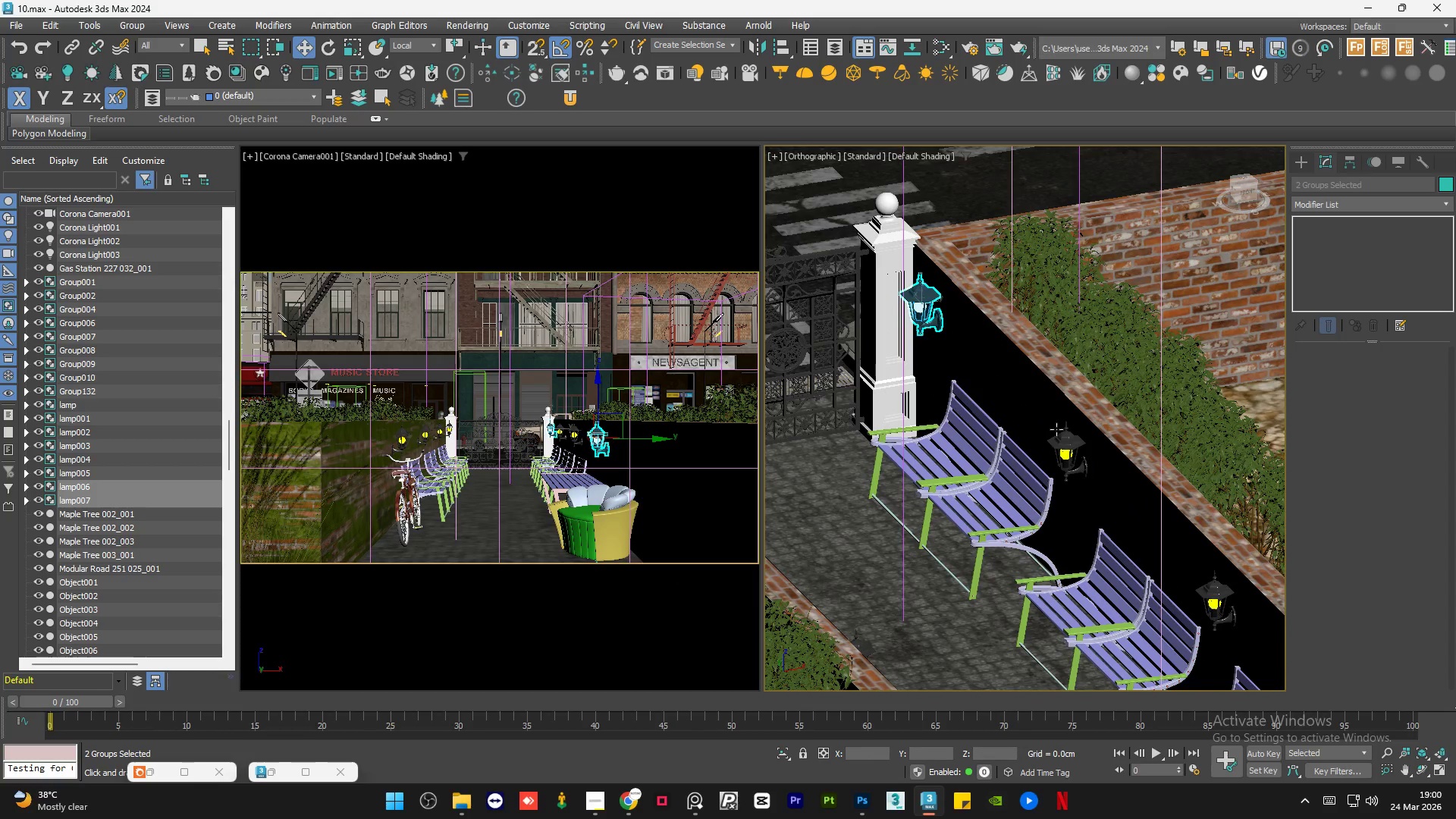 
scroll: coordinate [920, 310], scroll_direction: up, amount: 5.0
 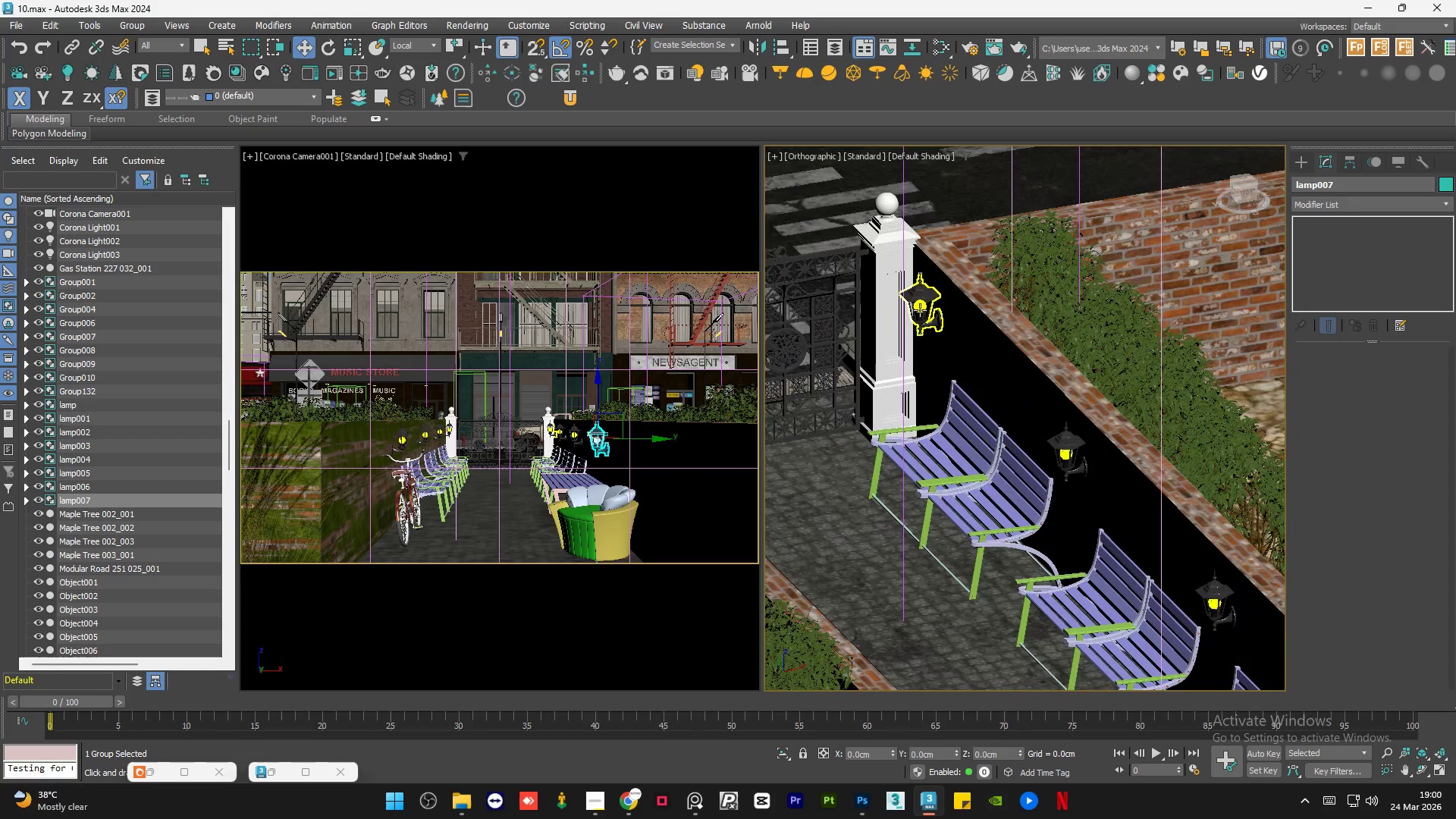 
hold_key(key=ControlLeft, duration=0.56)
left_click([1066, 438])
 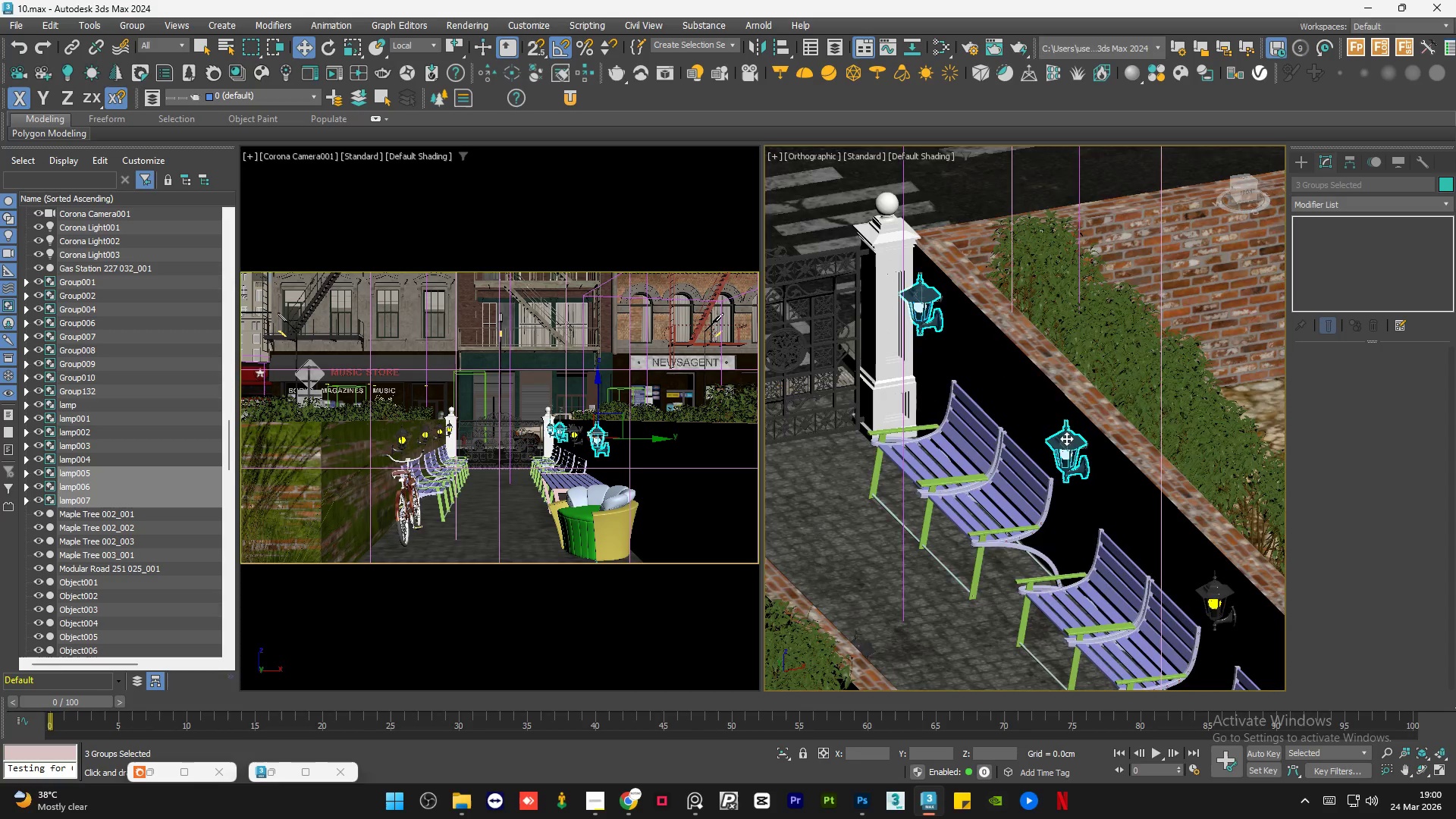 
scroll: coordinate [1066, 438], scroll_direction: down, amount: 1.0
 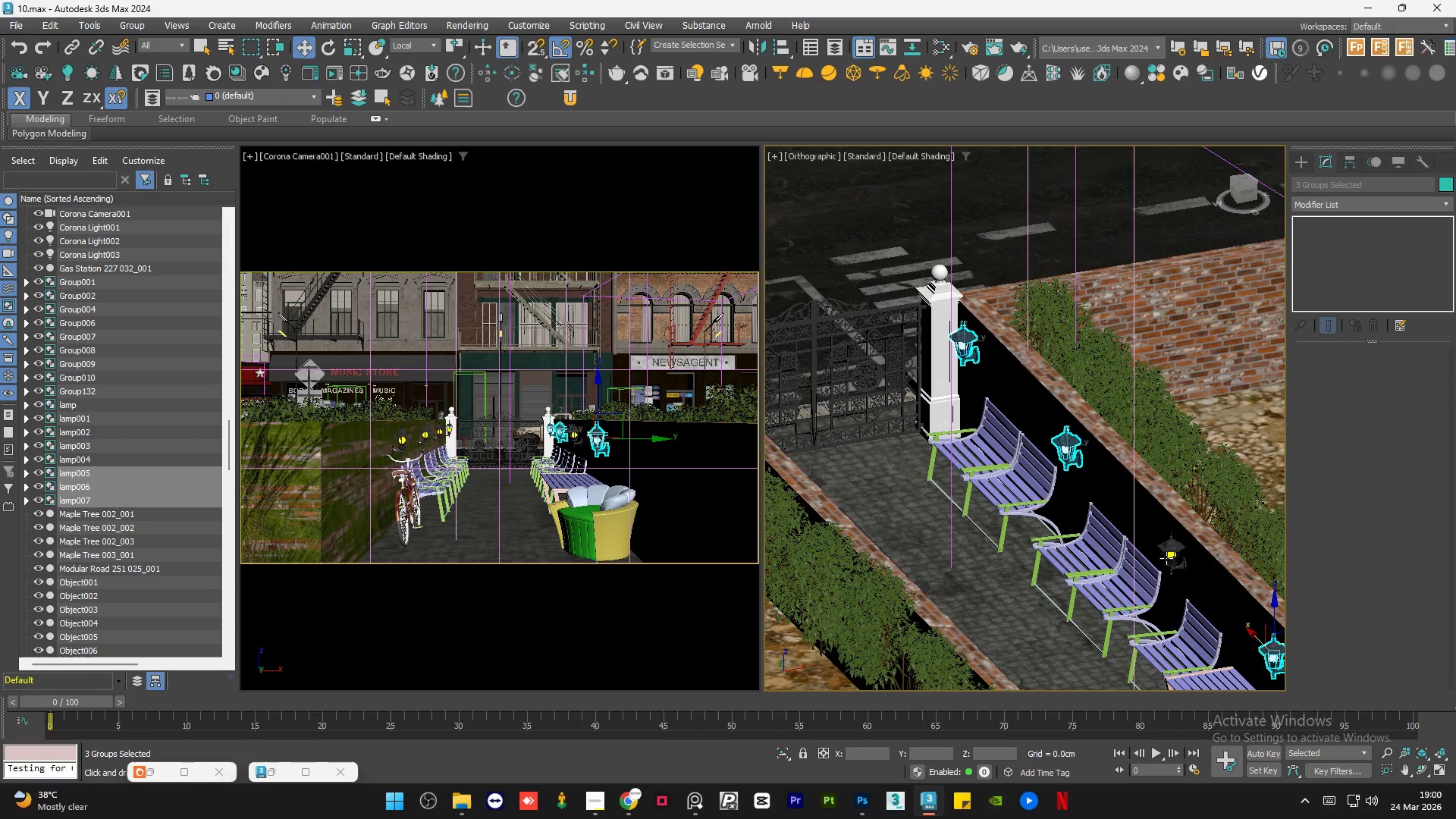 
hold_key(key=ControlLeft, duration=0.42)
left_click([1174, 559])
 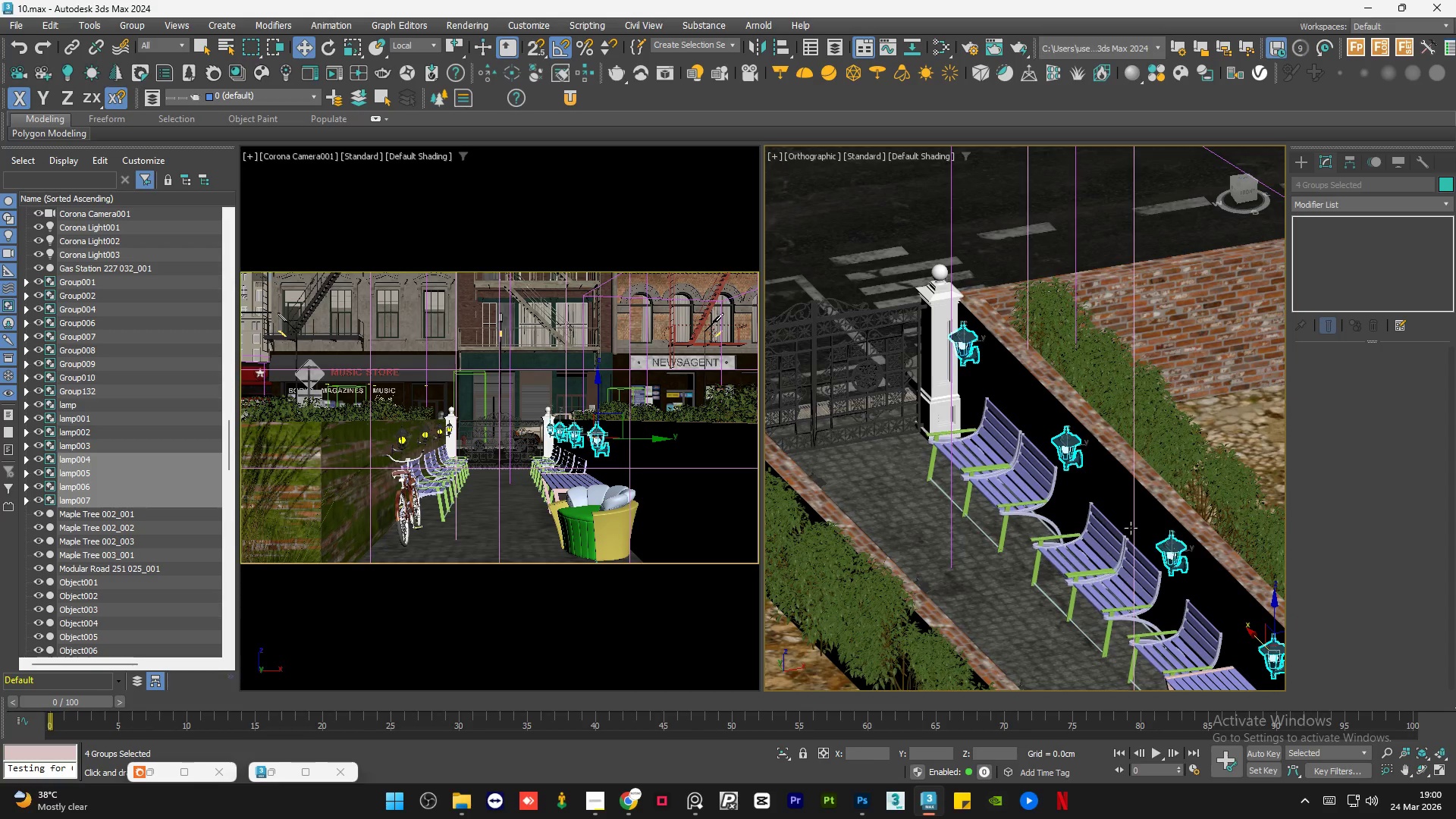 
hold_key(key=AltLeft, duration=1.06)
 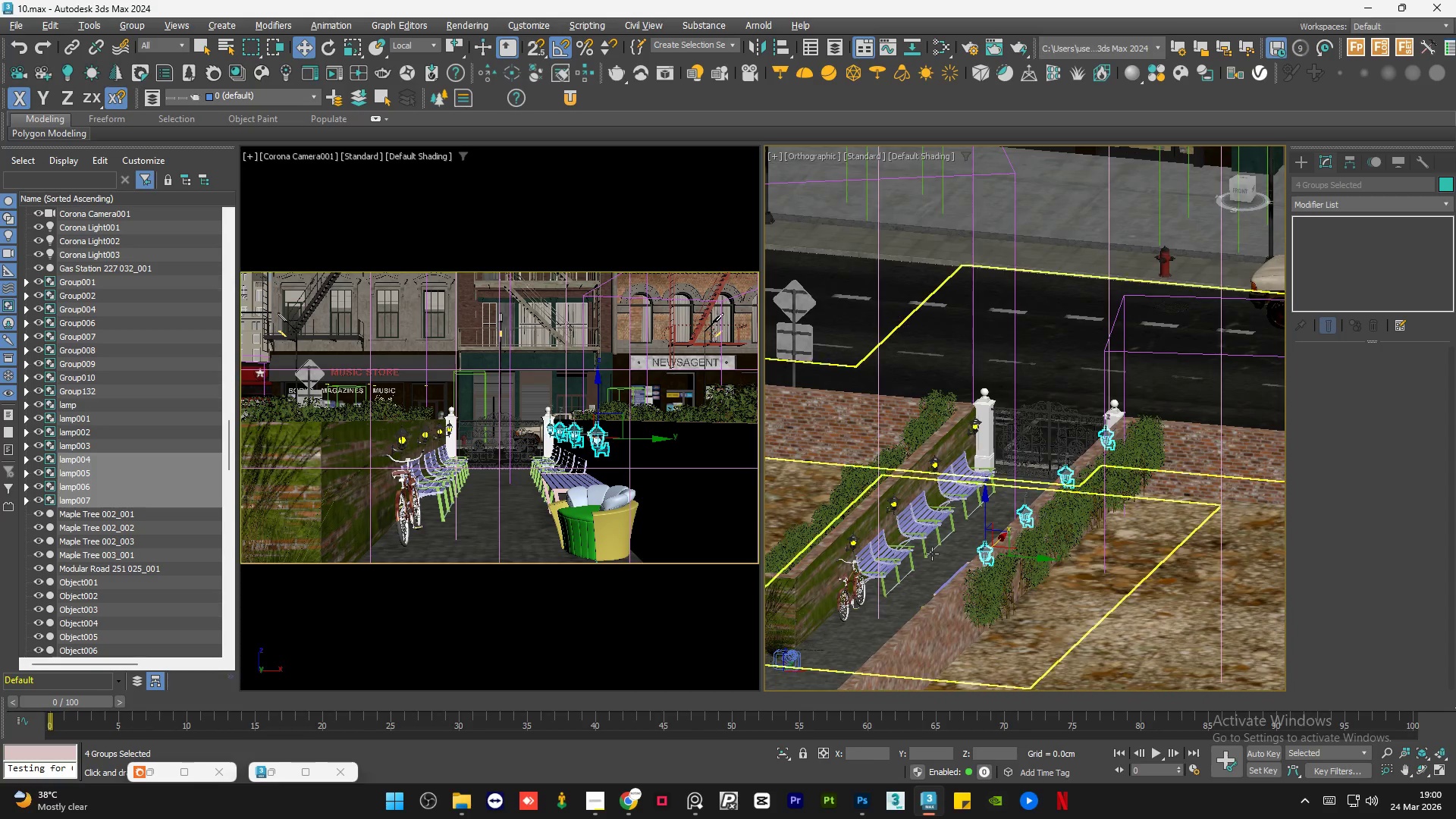 
scroll: coordinate [1116, 524], scroll_direction: down, amount: 2.0
 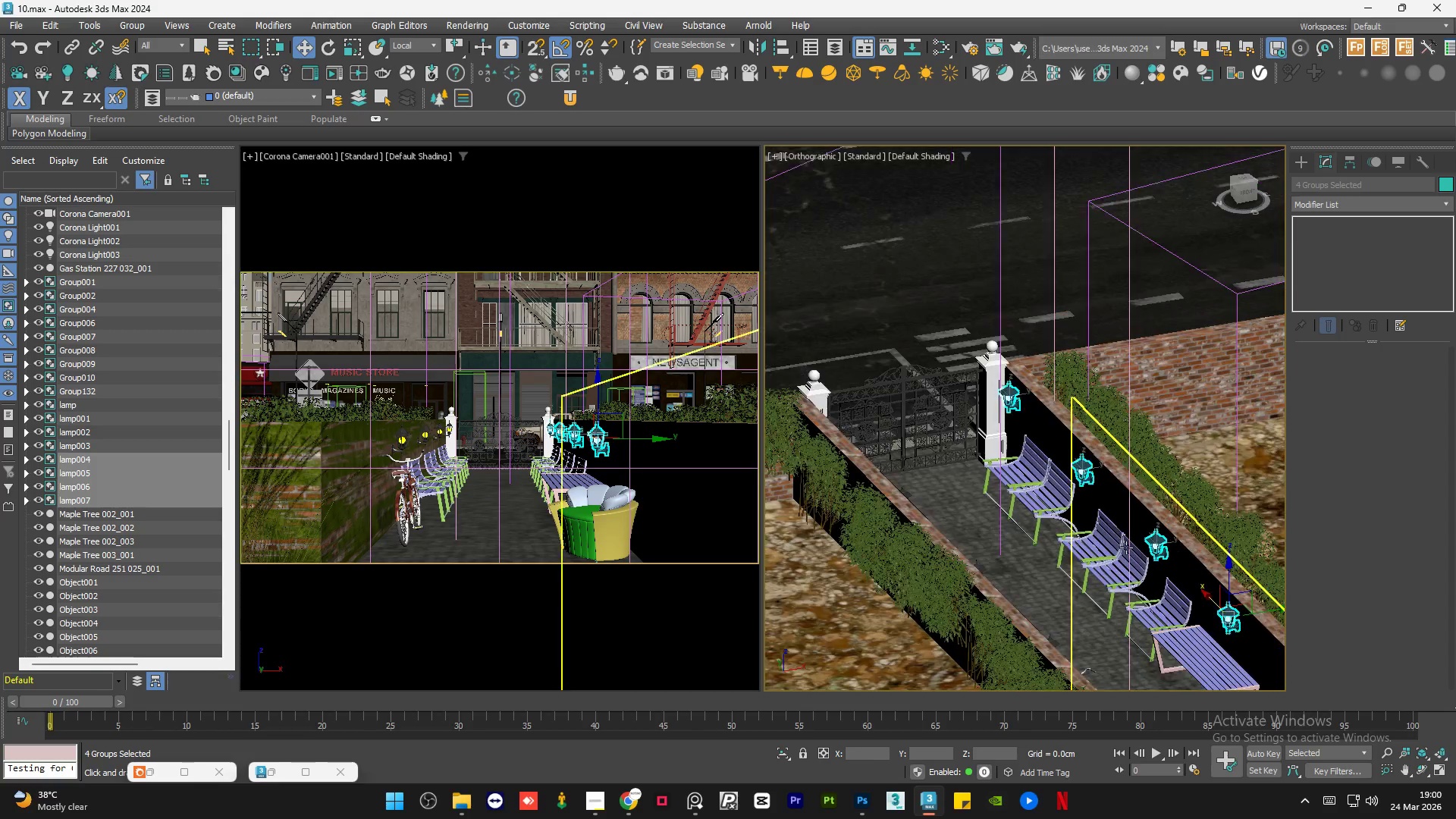 
scroll: coordinate [932, 554], scroll_direction: up, amount: 1.0
 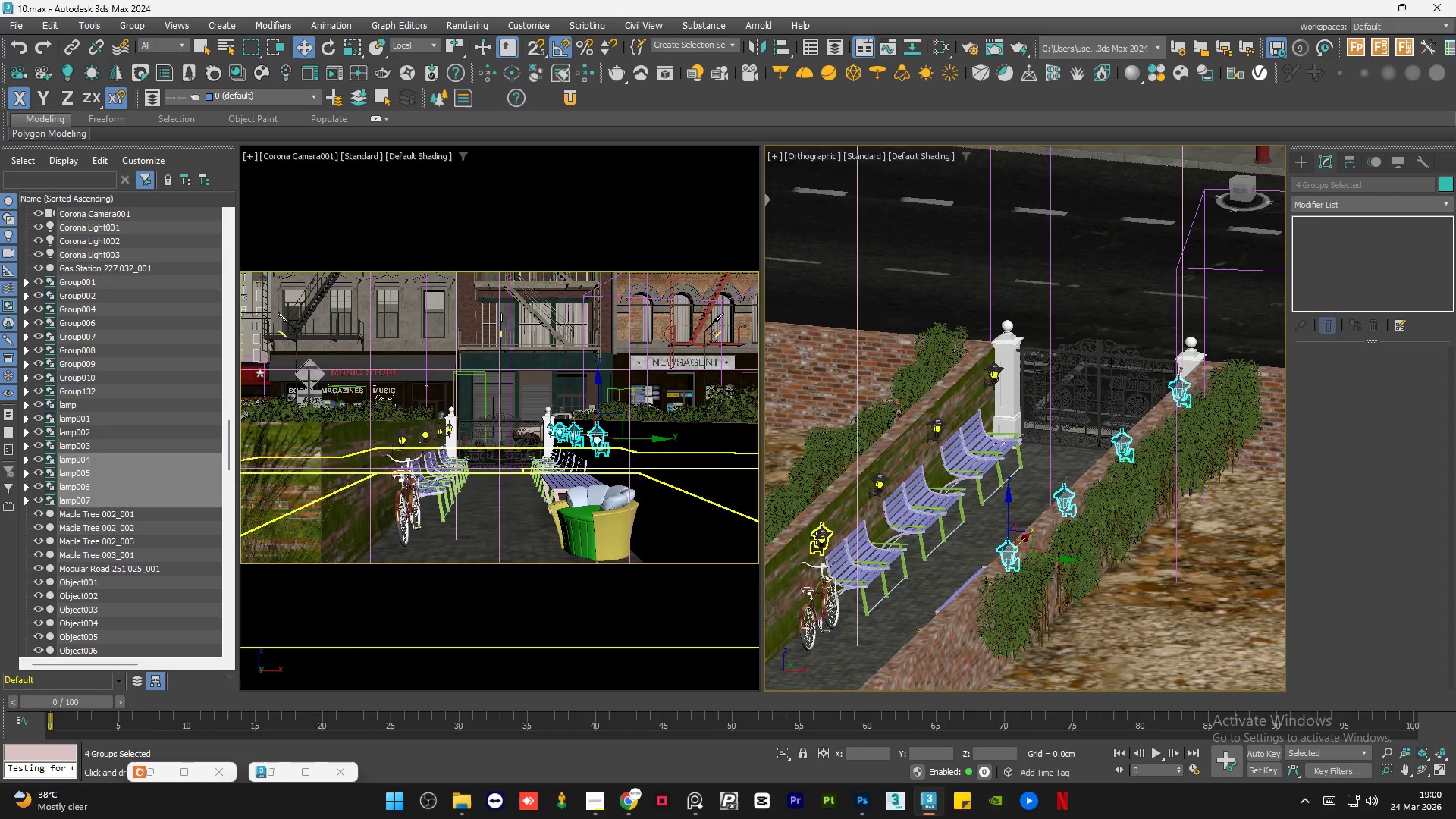 
hold_key(key=ControlLeft, duration=0.56)
left_click([816, 538])
 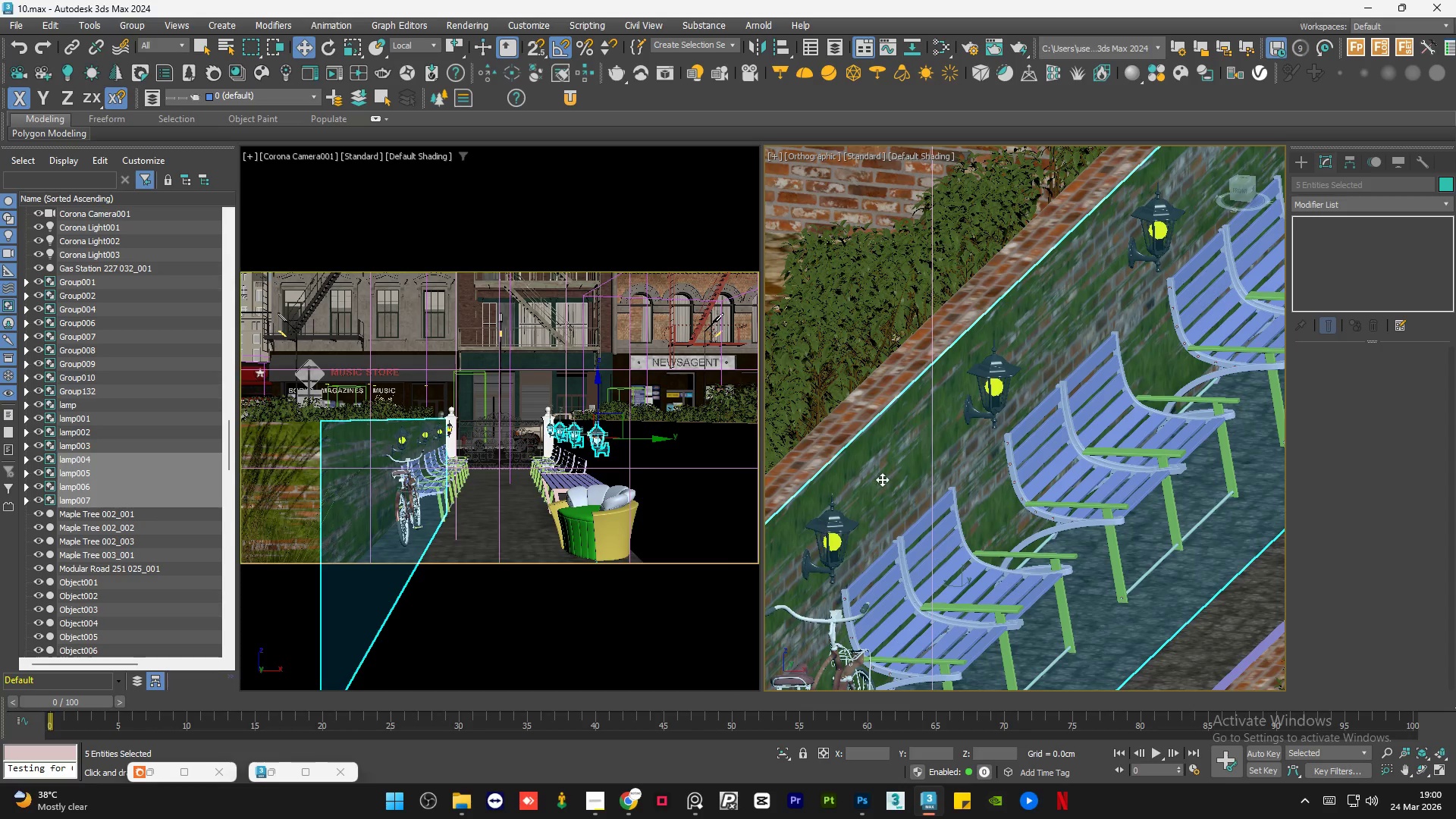 
scroll: coordinate [816, 538], scroll_direction: up, amount: 3.0
 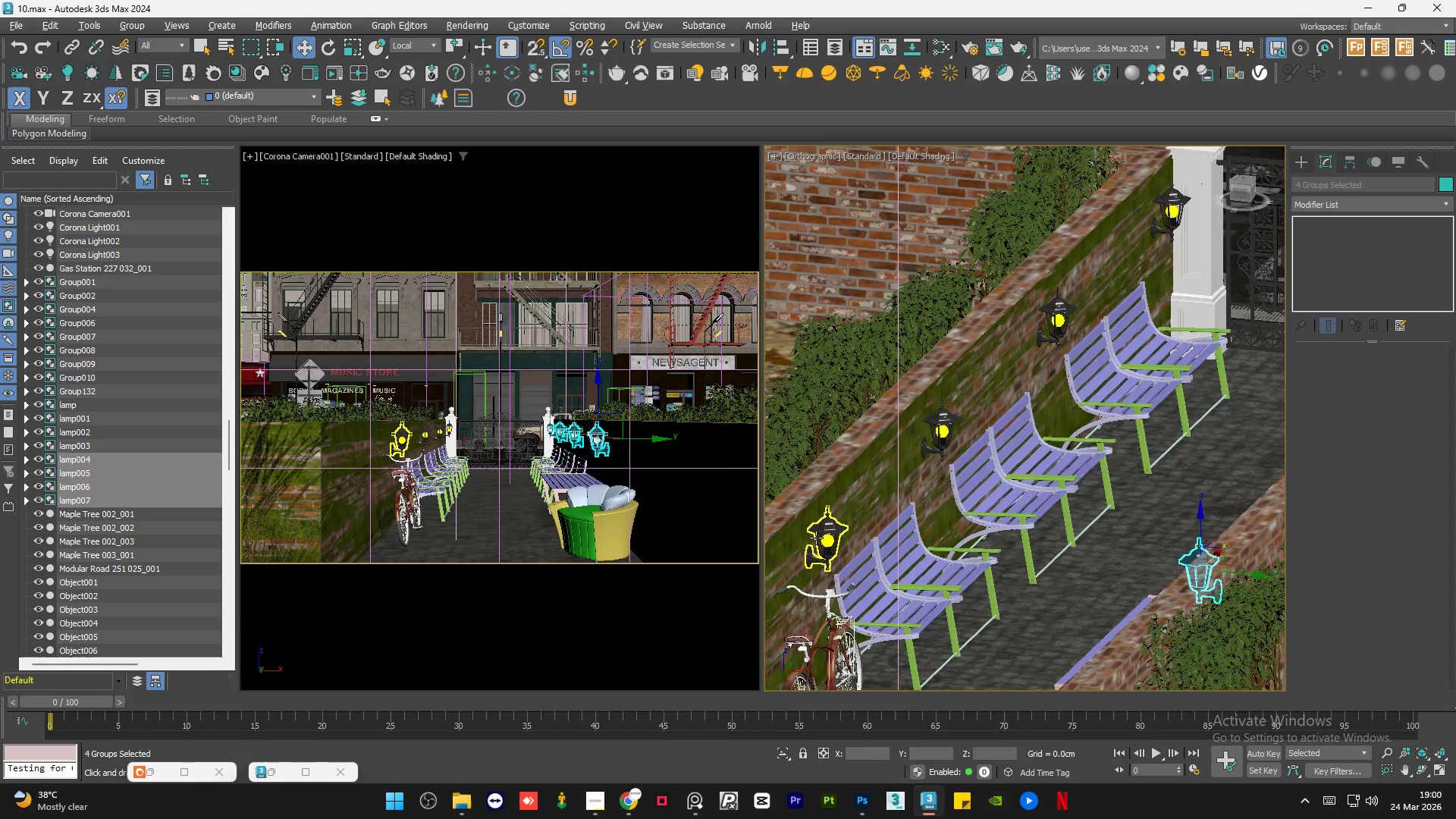 
key(Control+ControlLeft)
 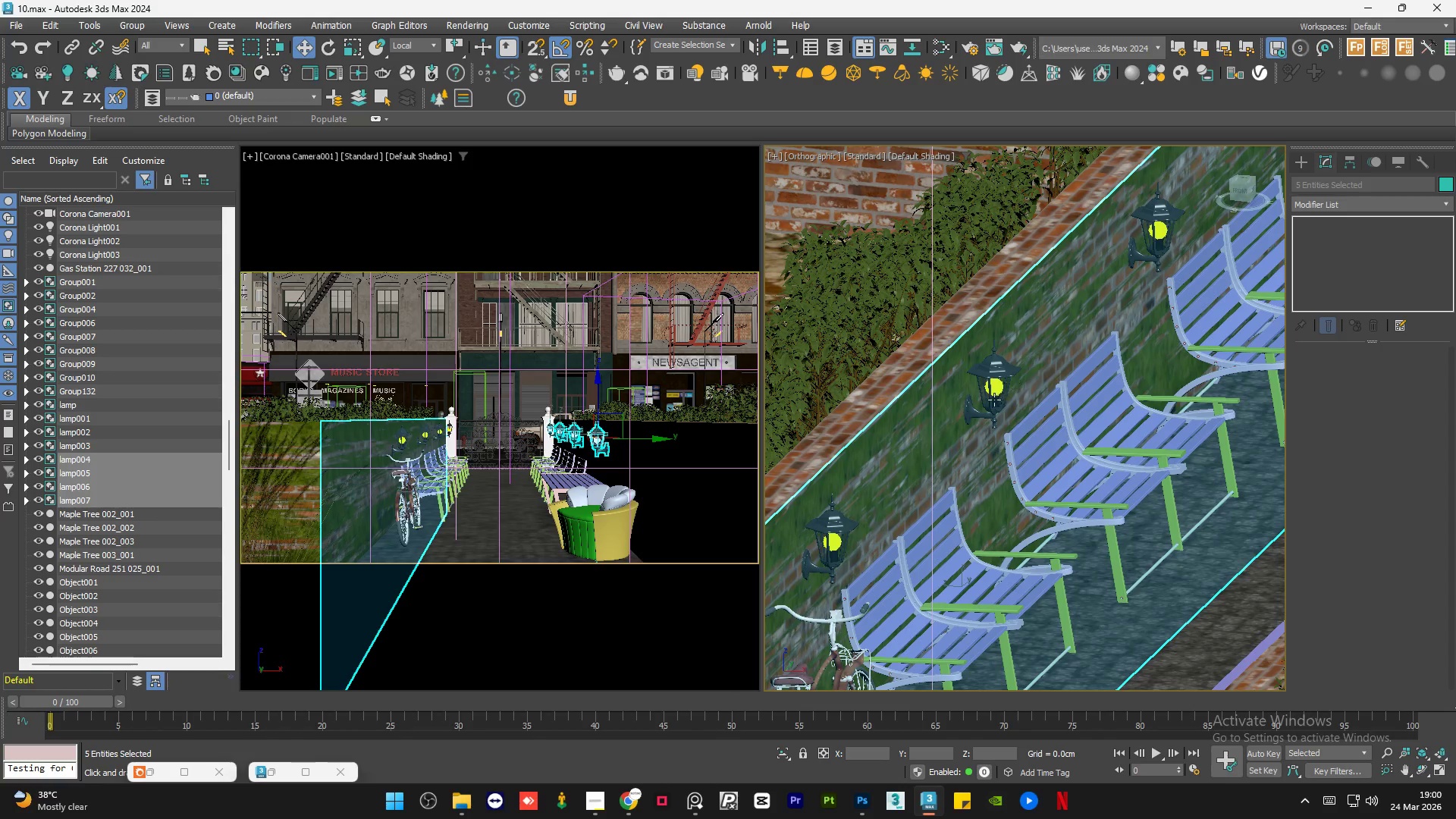 
key(Control+Z)
 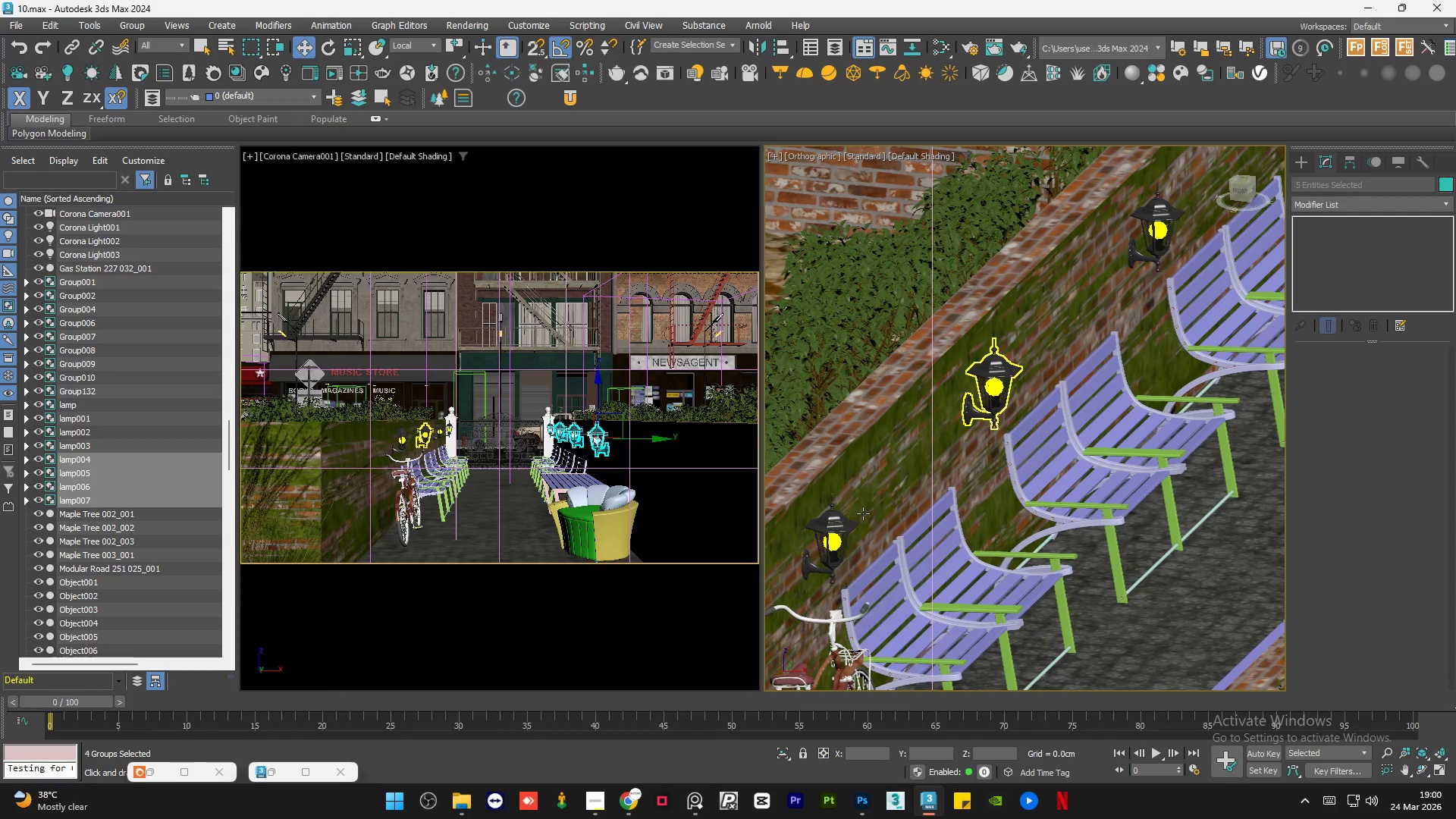 
hold_key(key=ControlLeft, duration=0.75)
left_click([847, 528])
 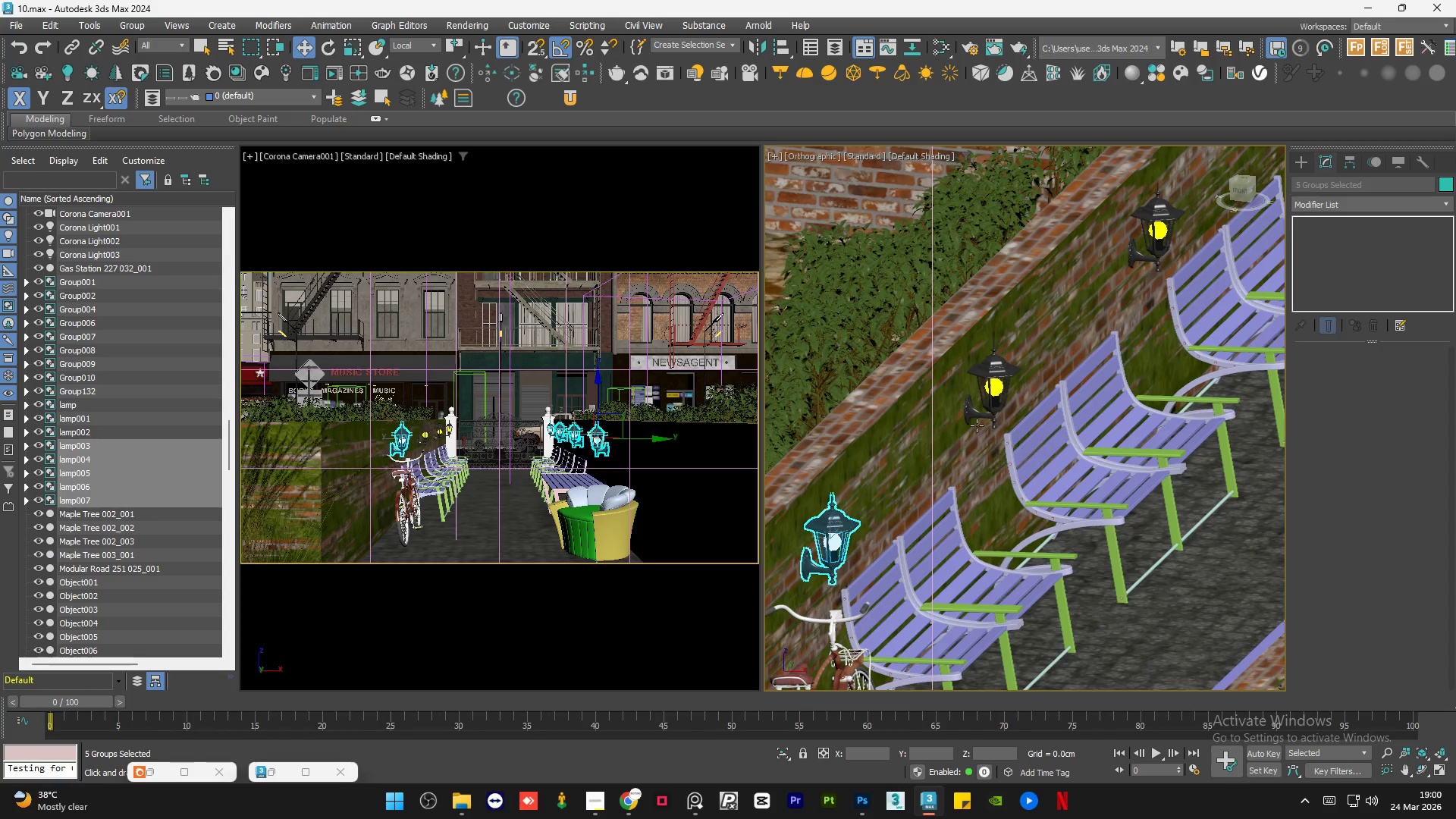 
hold_key(key=ControlLeft, duration=0.81)
left_click([996, 366])
 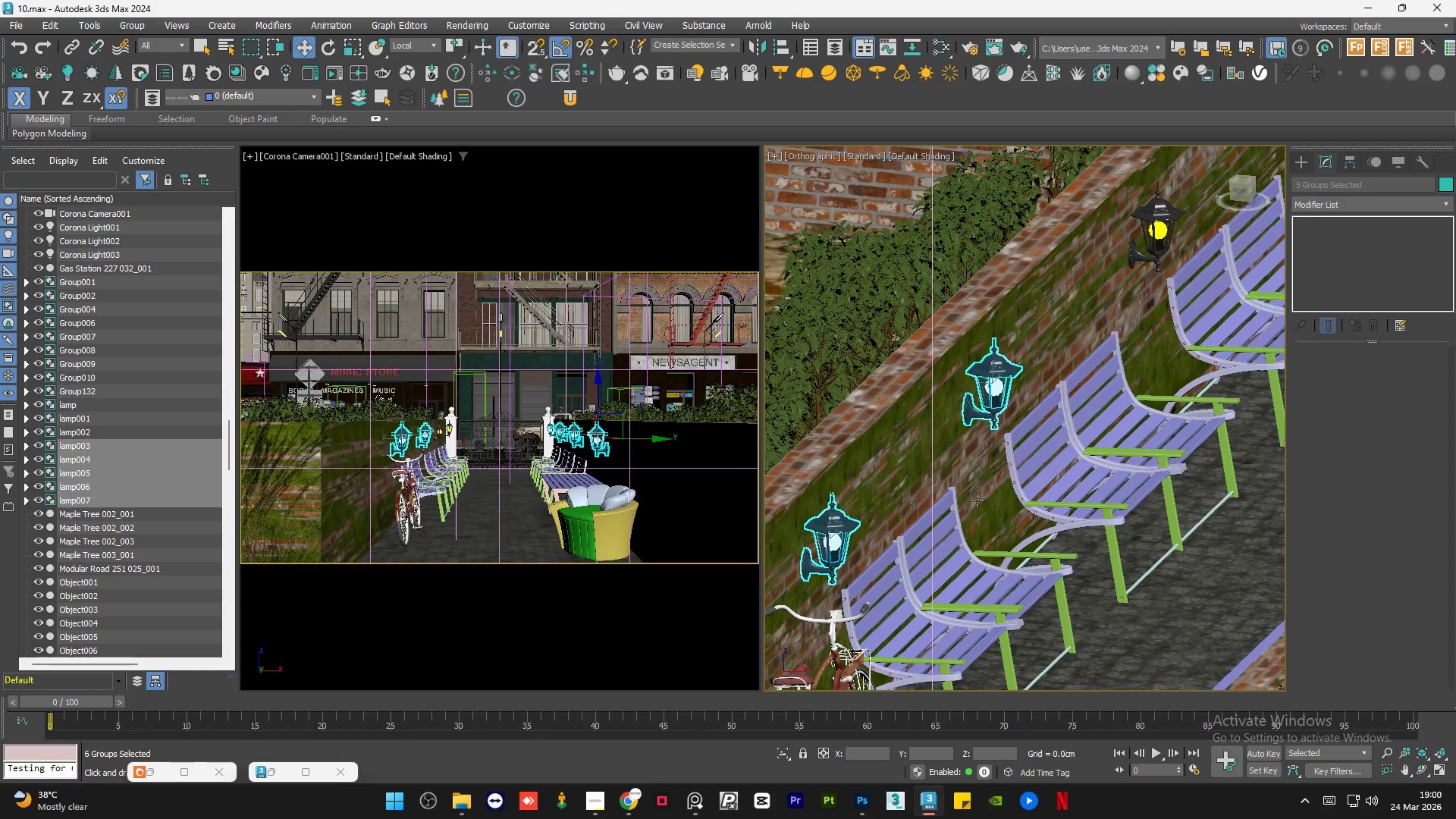 
scroll: coordinate [974, 505], scroll_direction: down, amount: 3.0
 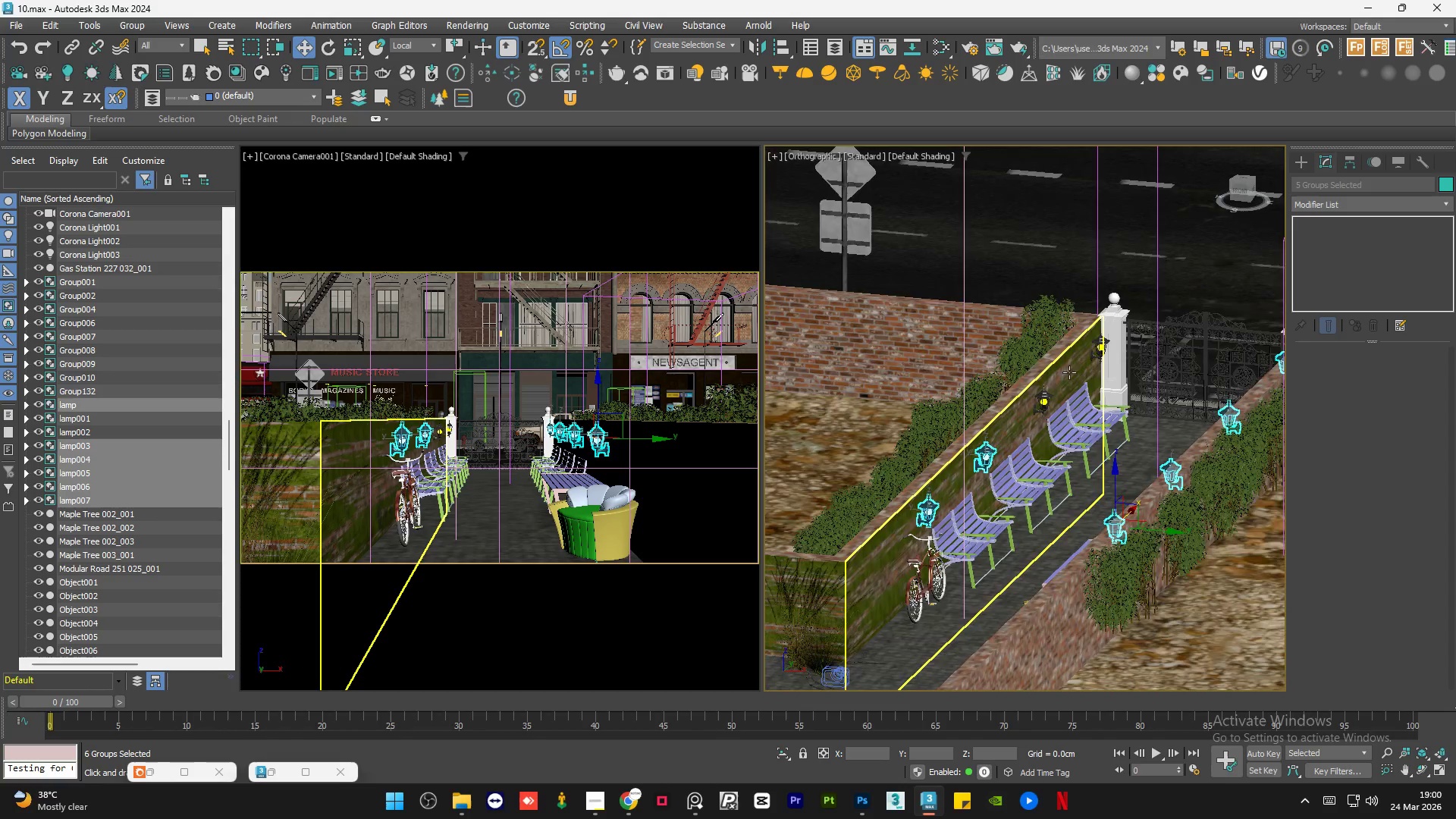 
hold_key(key=ControlLeft, duration=0.67)
 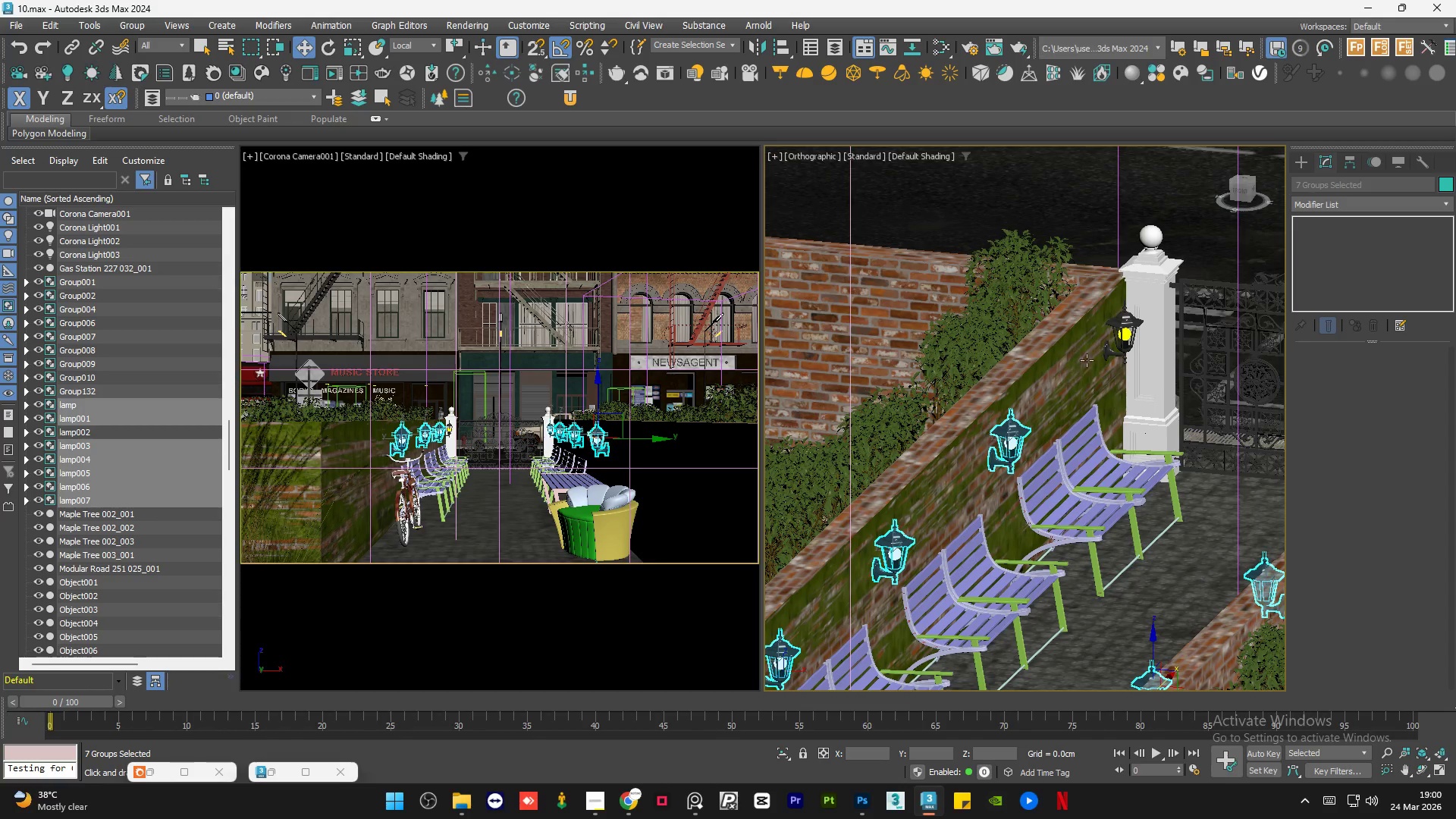 
scroll: coordinate [1046, 397], scroll_direction: up, amount: 4.0
 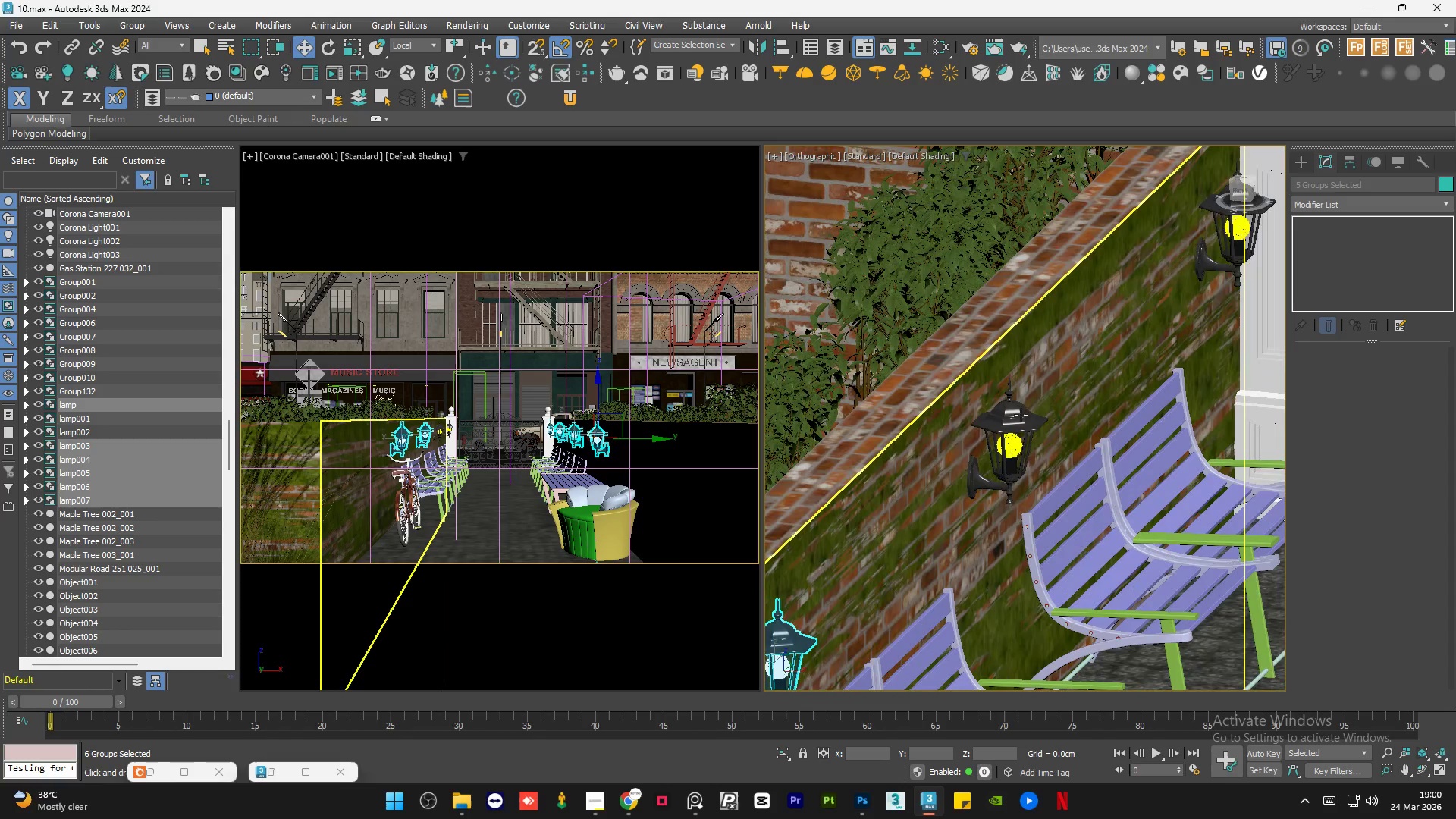 
left_click([1021, 415])
 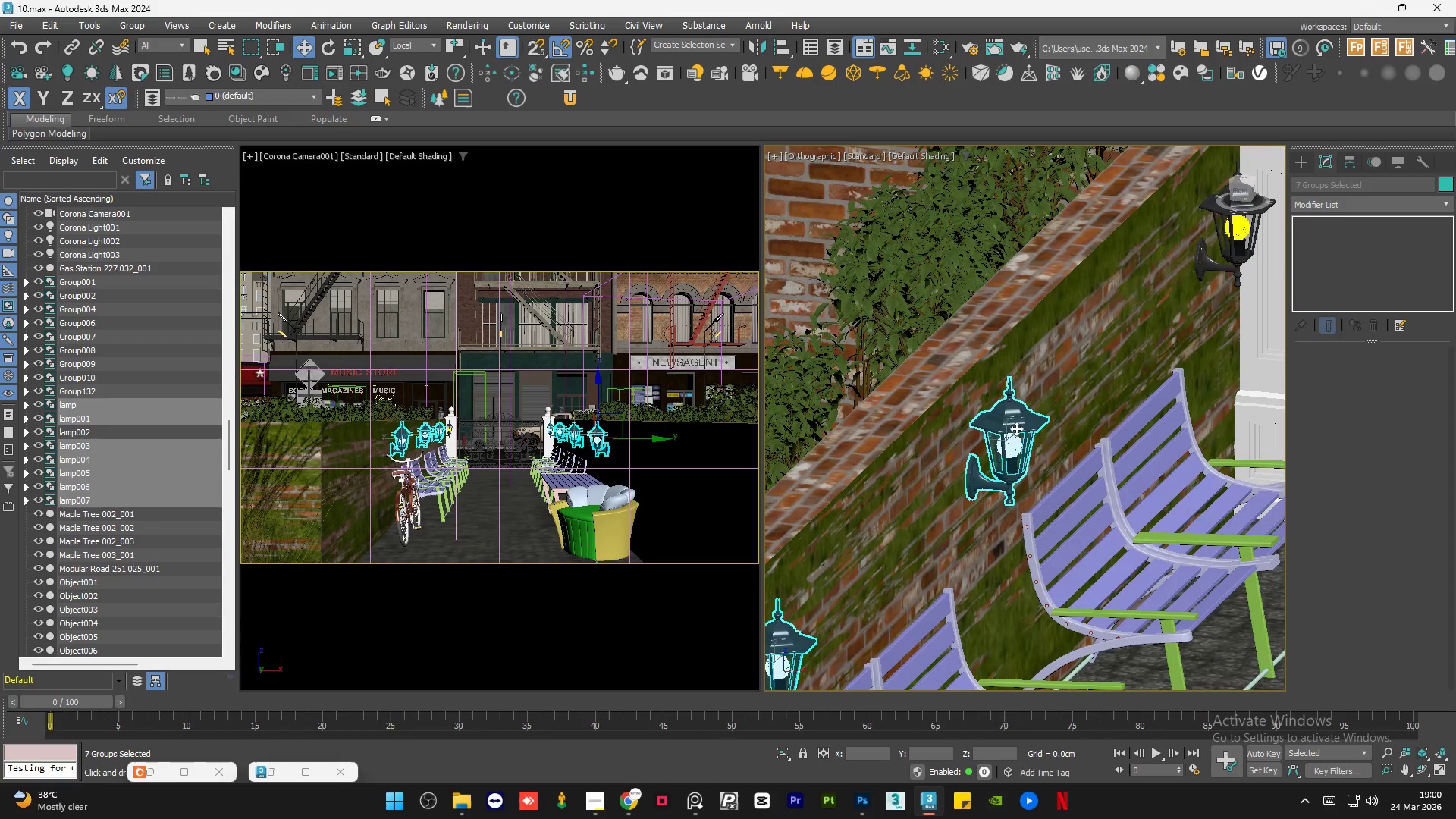 
scroll: coordinate [1011, 443], scroll_direction: down, amount: 2.0
 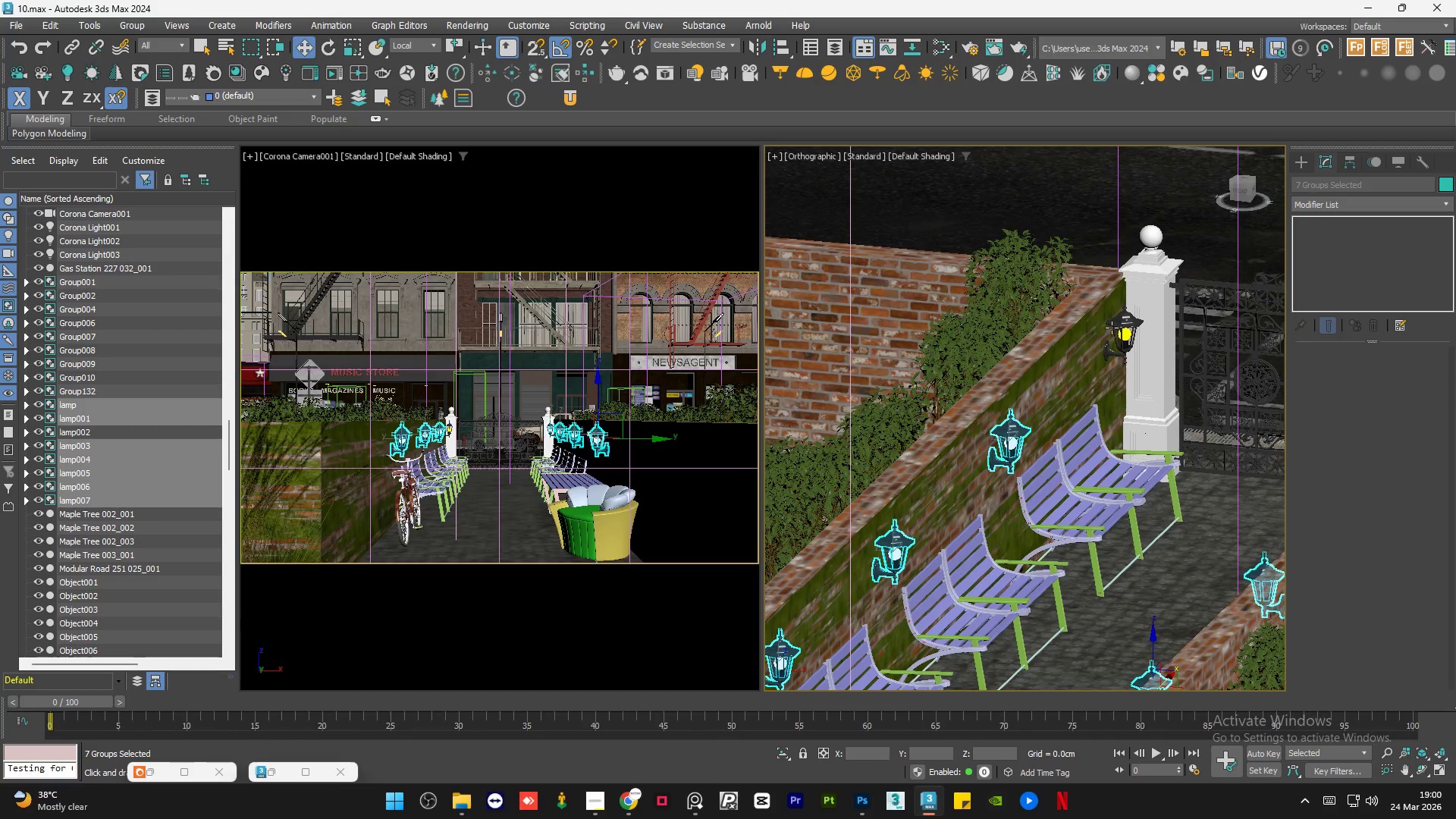 
hold_key(key=ControlLeft, duration=0.62)
left_click([1126, 315])
 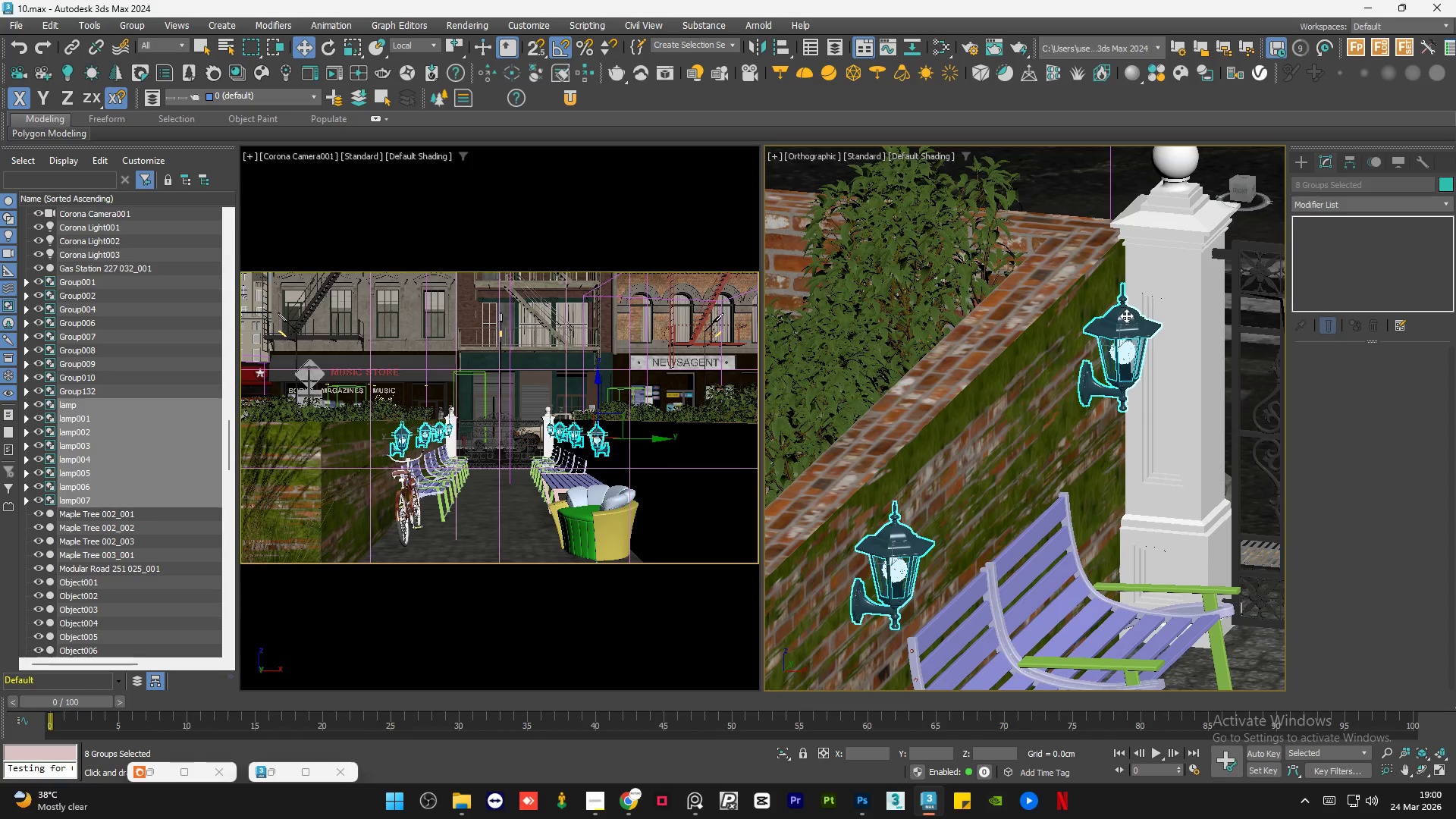 
scroll: coordinate [1126, 316], scroll_direction: up, amount: 2.0
 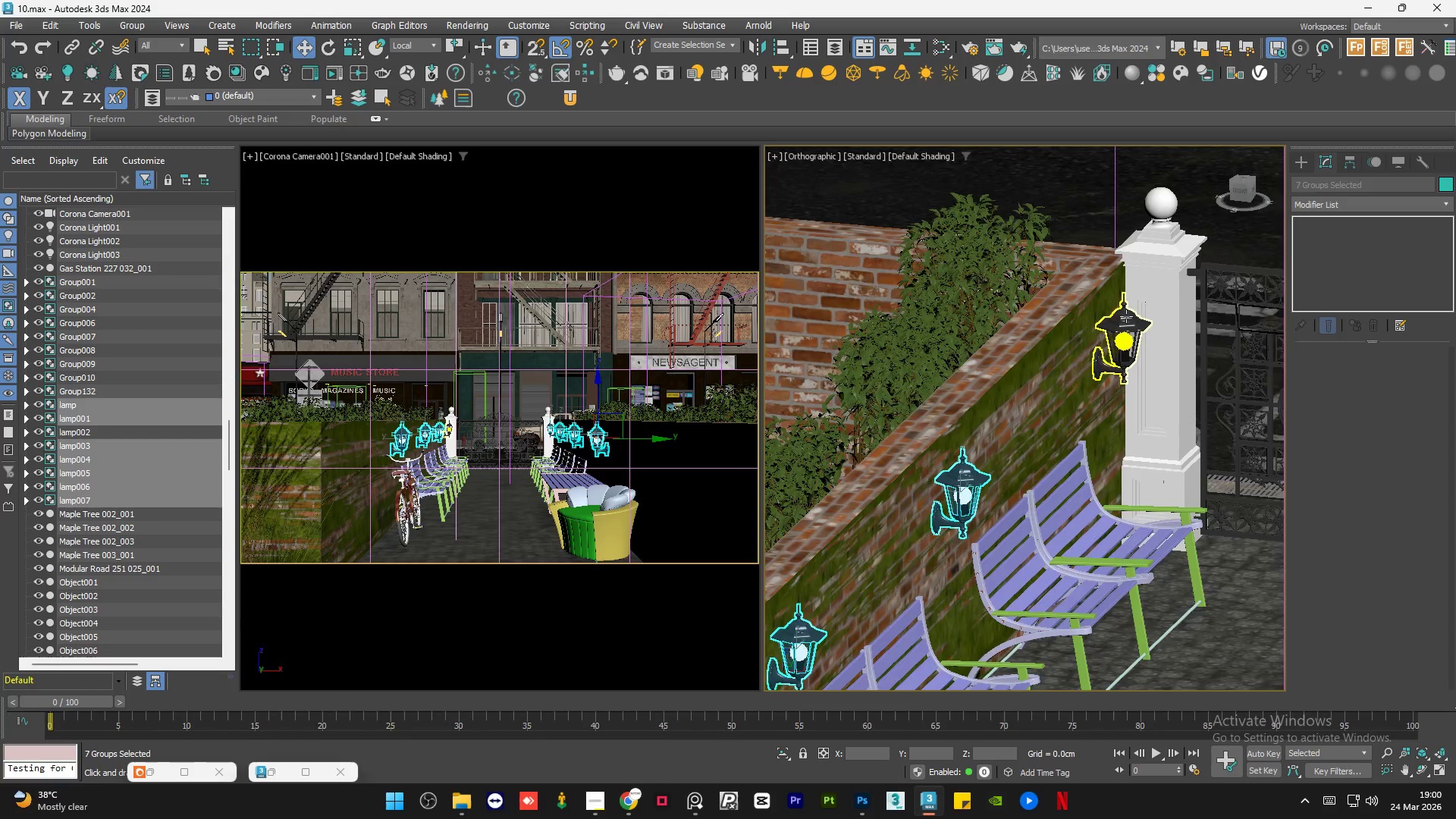 
scroll: coordinate [1126, 315], scroll_direction: down, amount: 4.0
 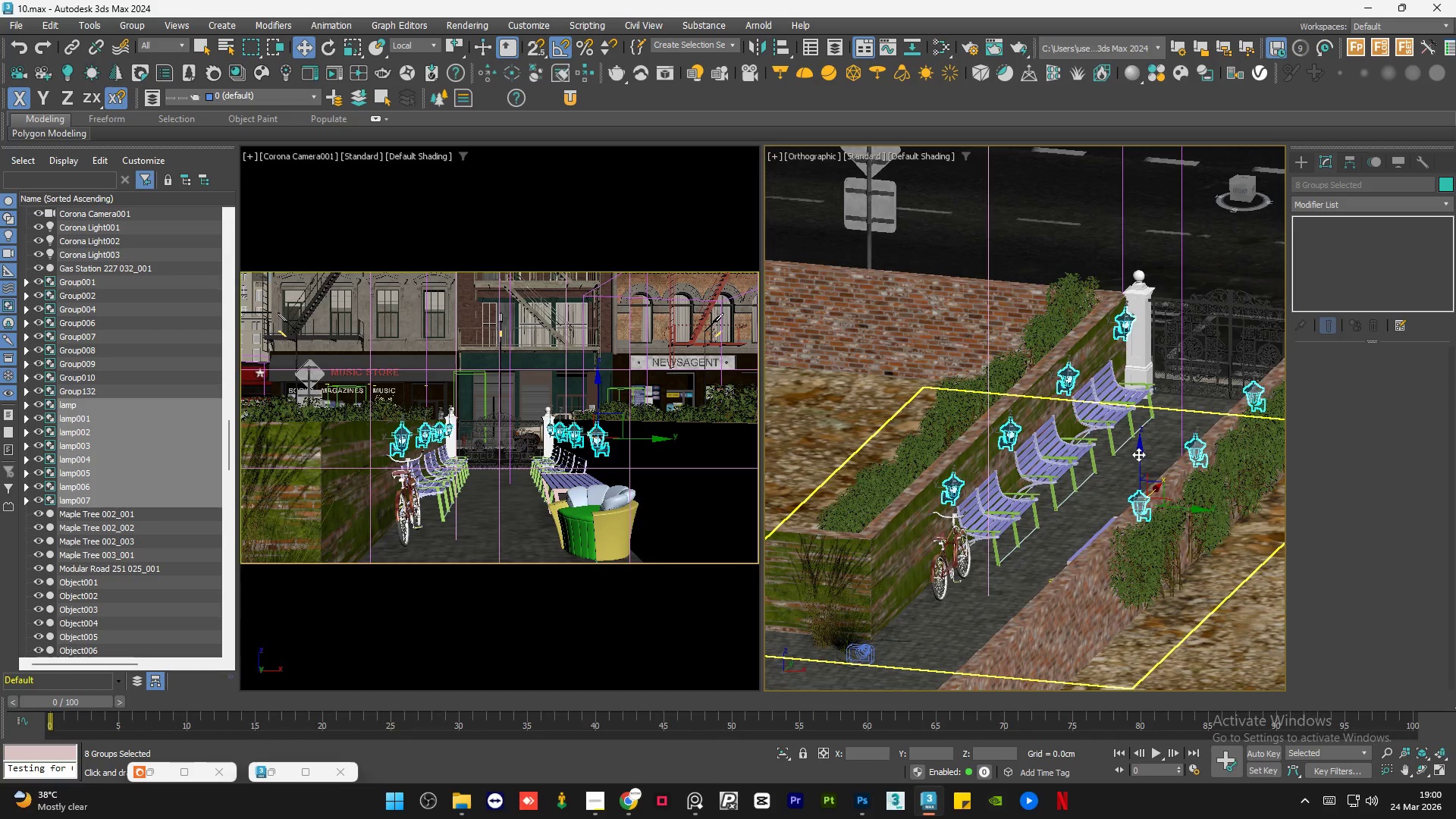 
left_click_drag(start_coordinate=[1140, 453], to_coordinate=[1144, 454])
 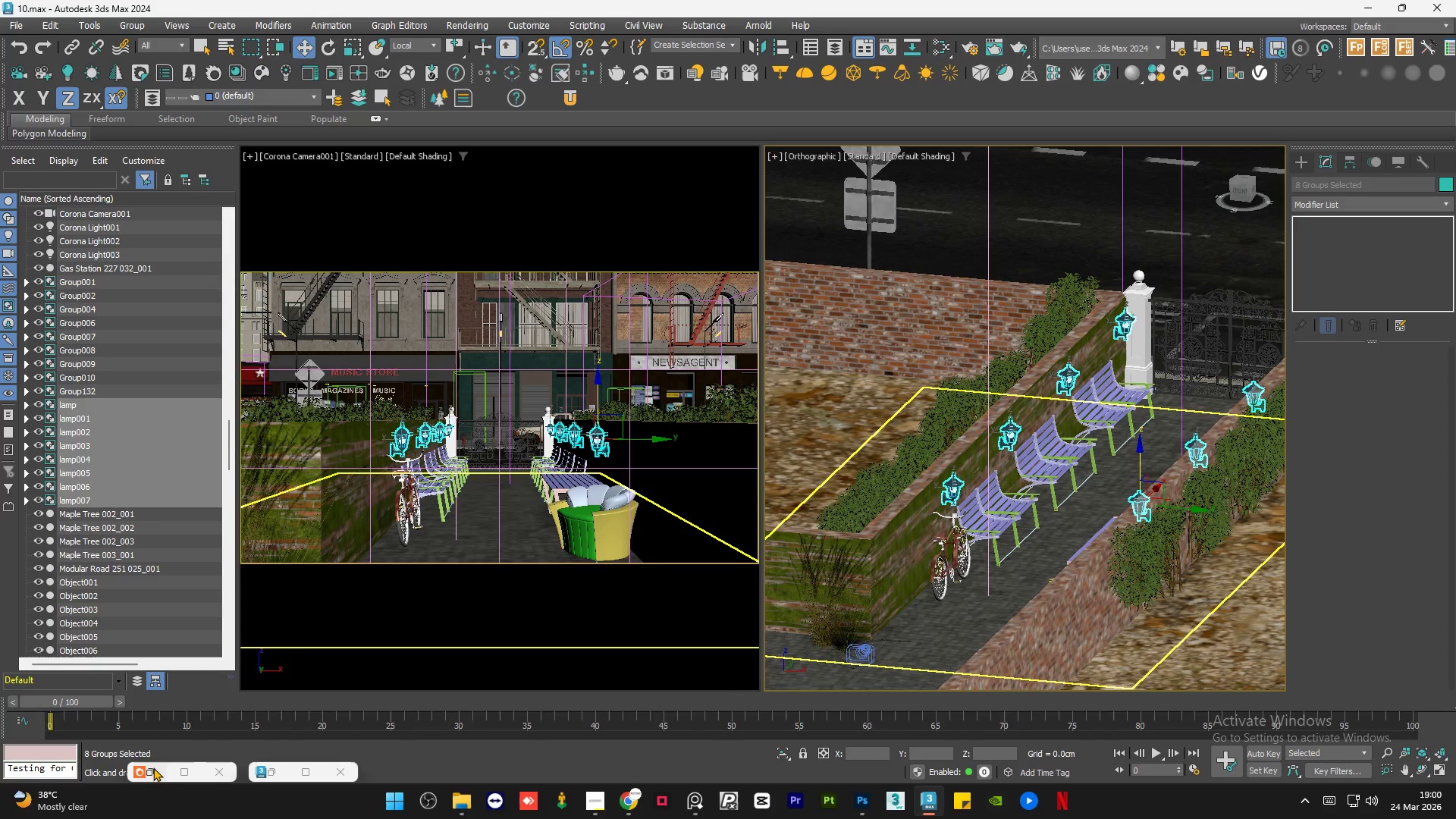 
left_click([161, 767])
 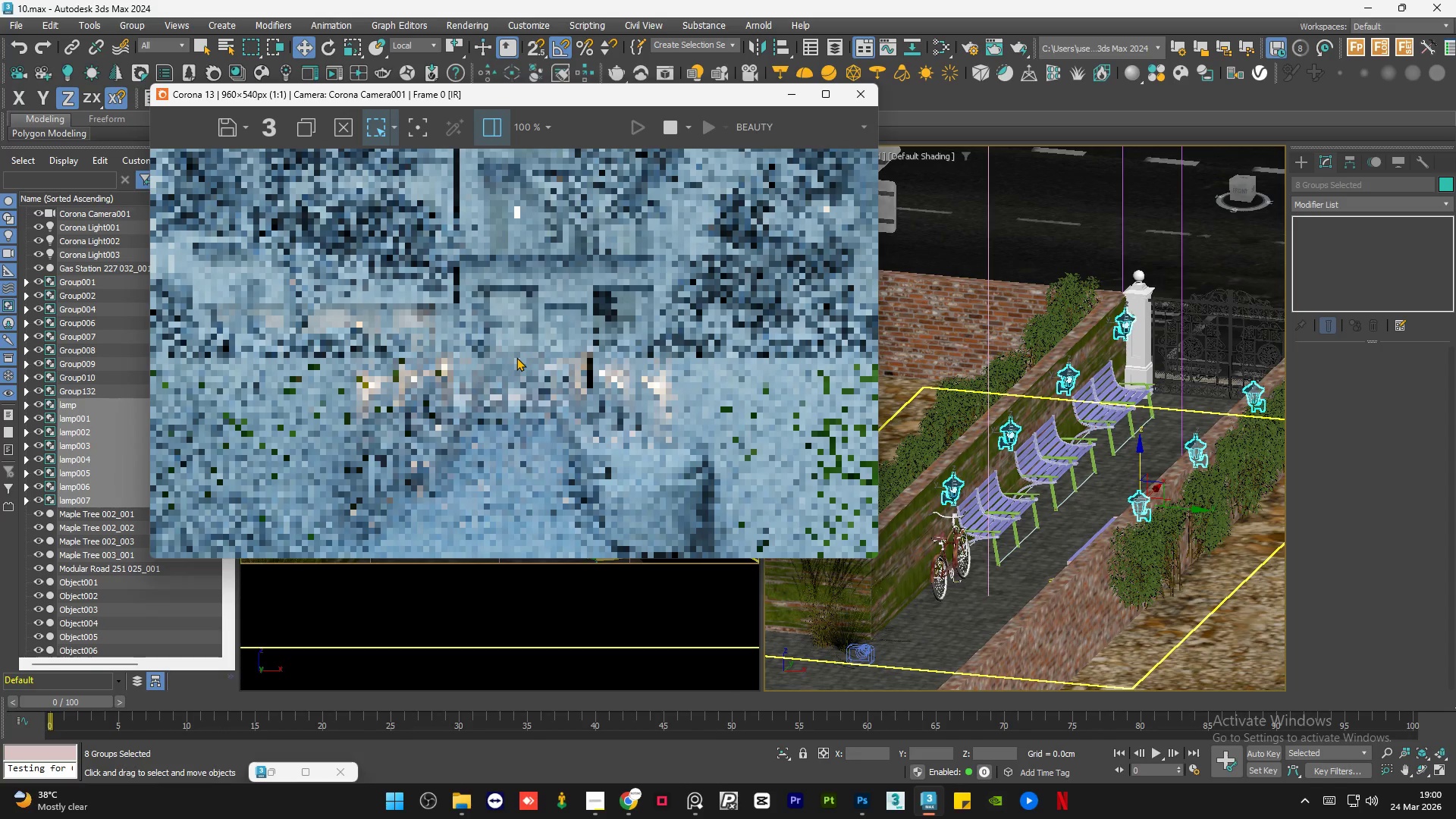 
scroll: coordinate [516, 357], scroll_direction: down, amount: 1.0
 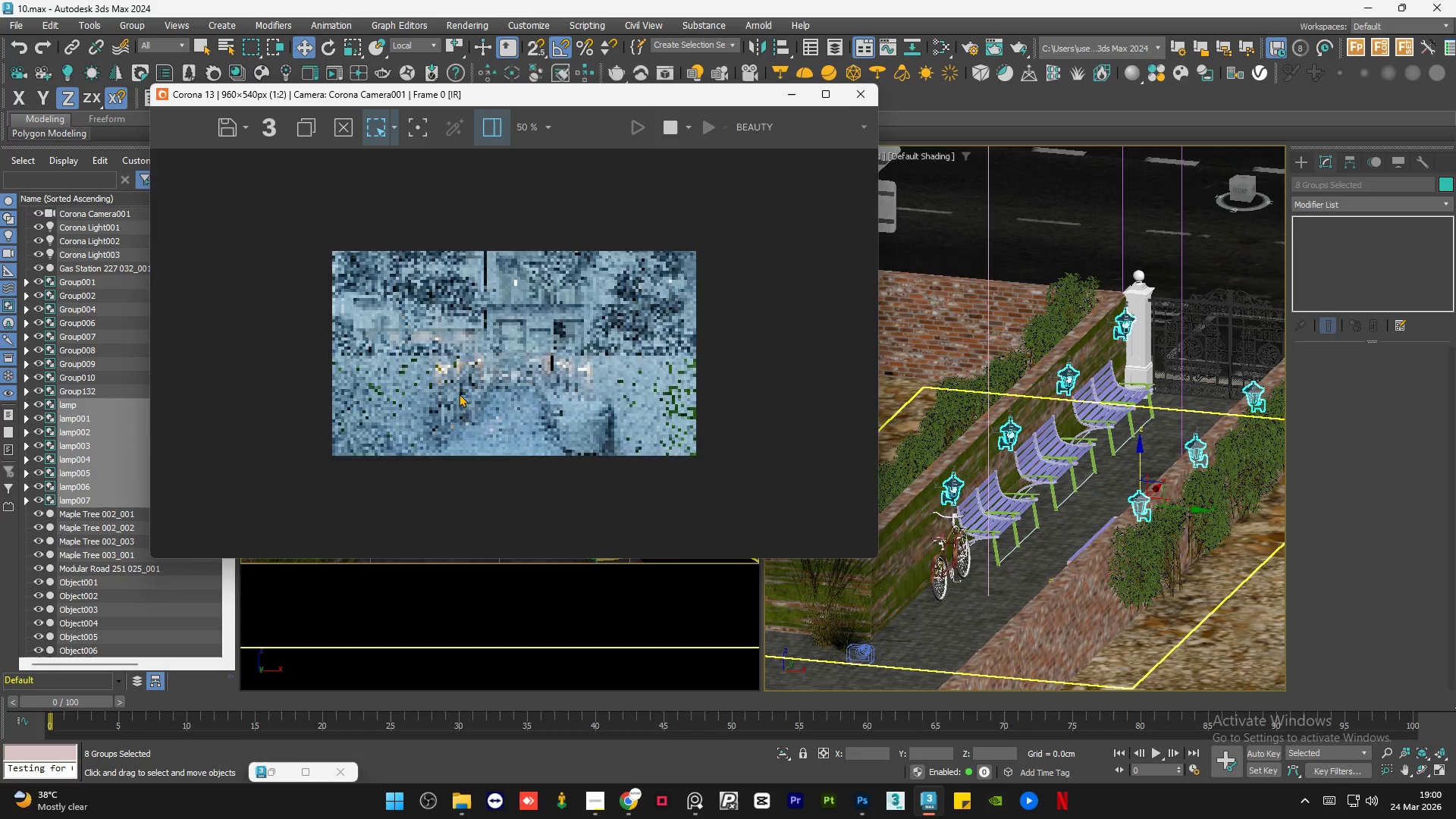 
scroll: coordinate [459, 394], scroll_direction: up, amount: 1.0
 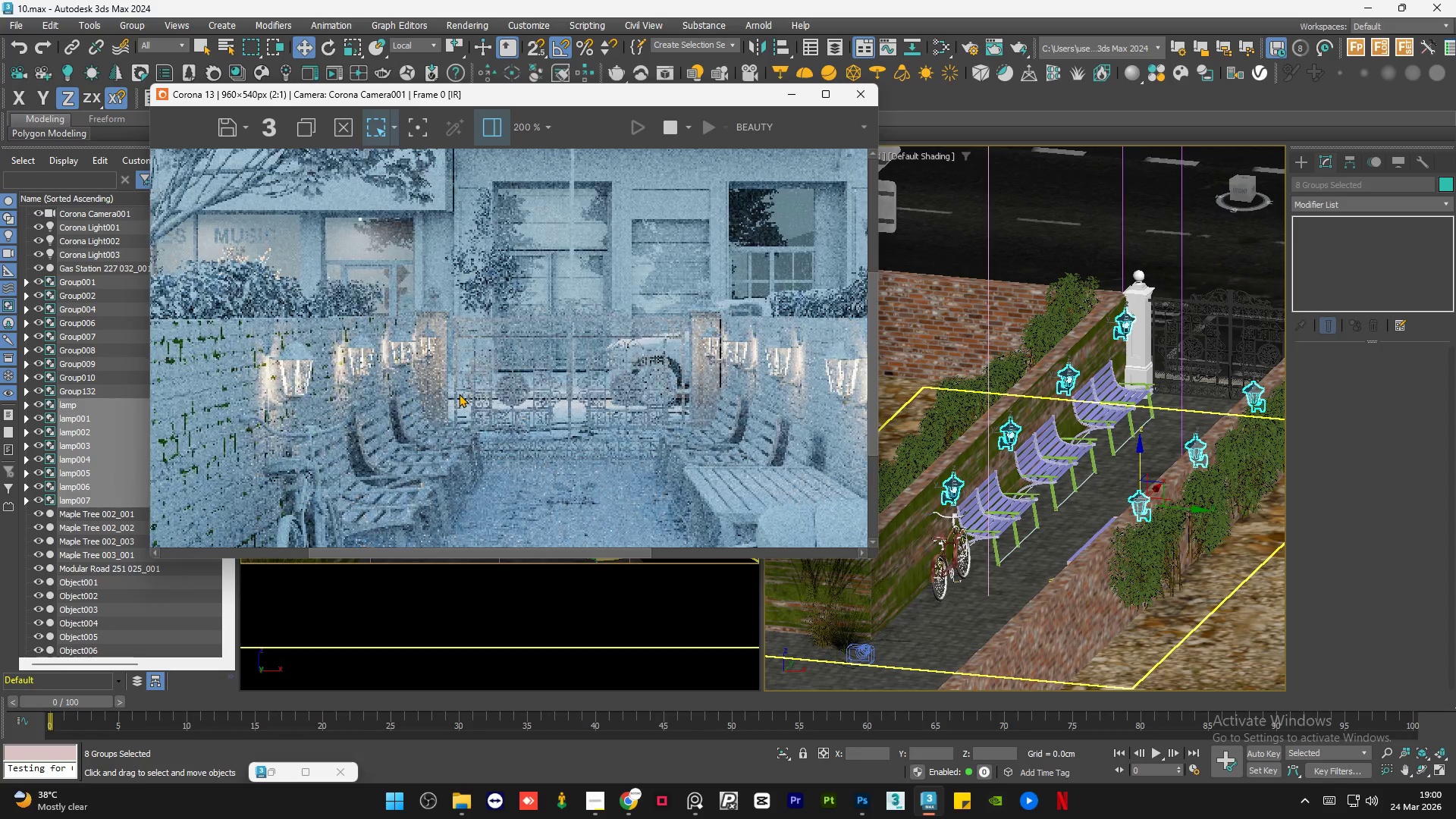 
scroll: coordinate [457, 396], scroll_direction: down, amount: 1.0
 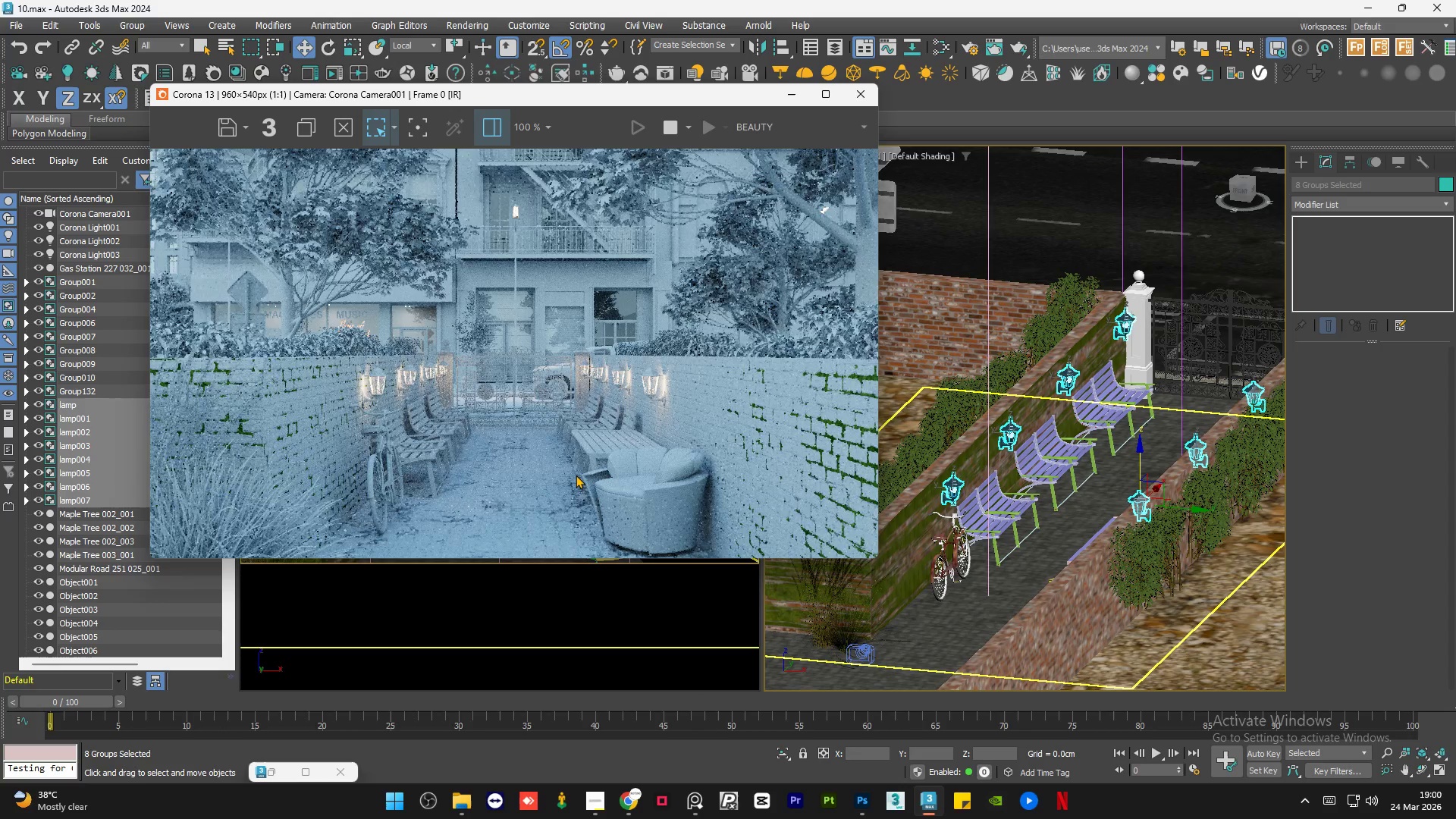 
scroll: coordinate [576, 475], scroll_direction: up, amount: 1.0
 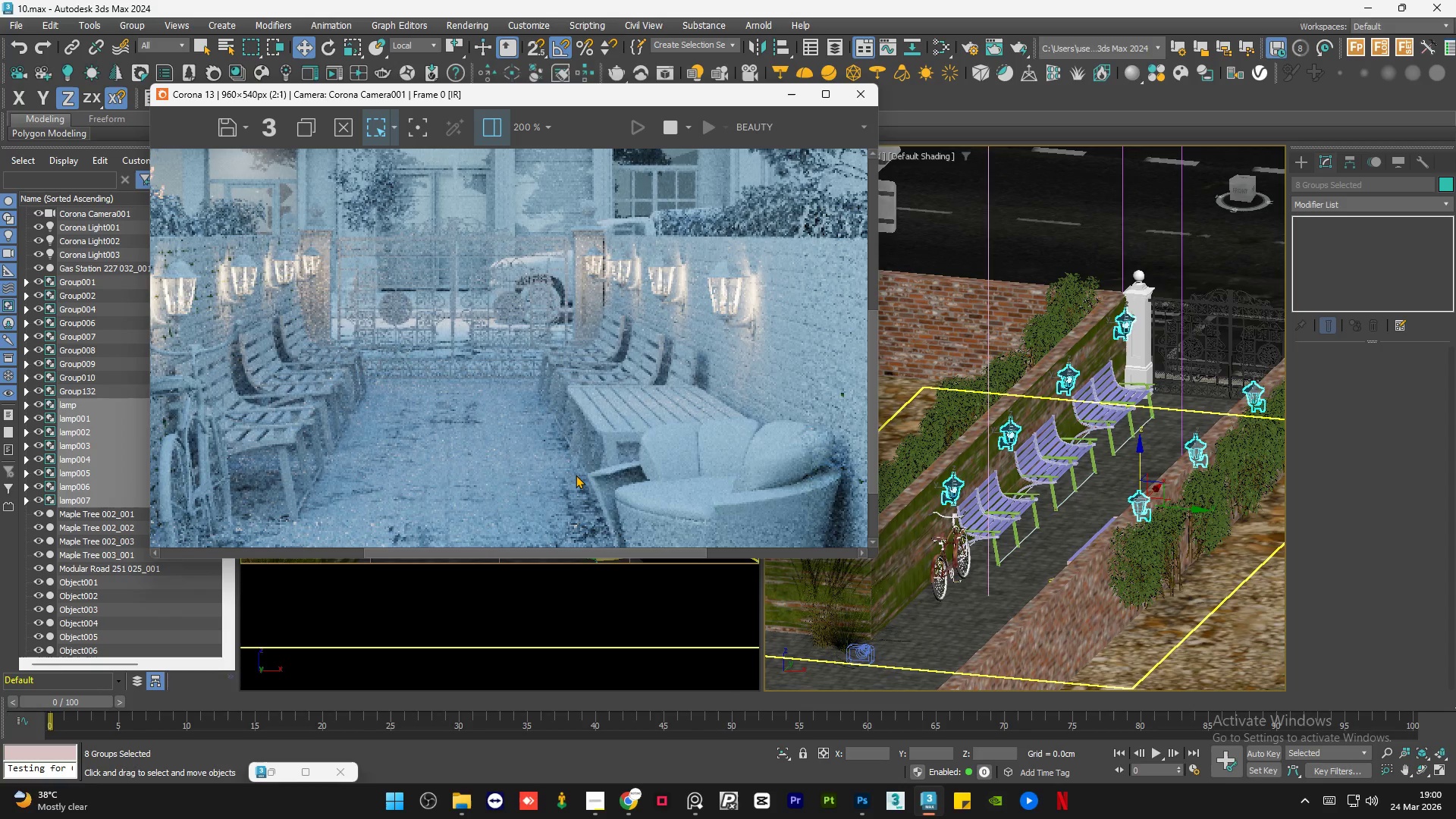 
scroll: coordinate [574, 478], scroll_direction: down, amount: 1.0
 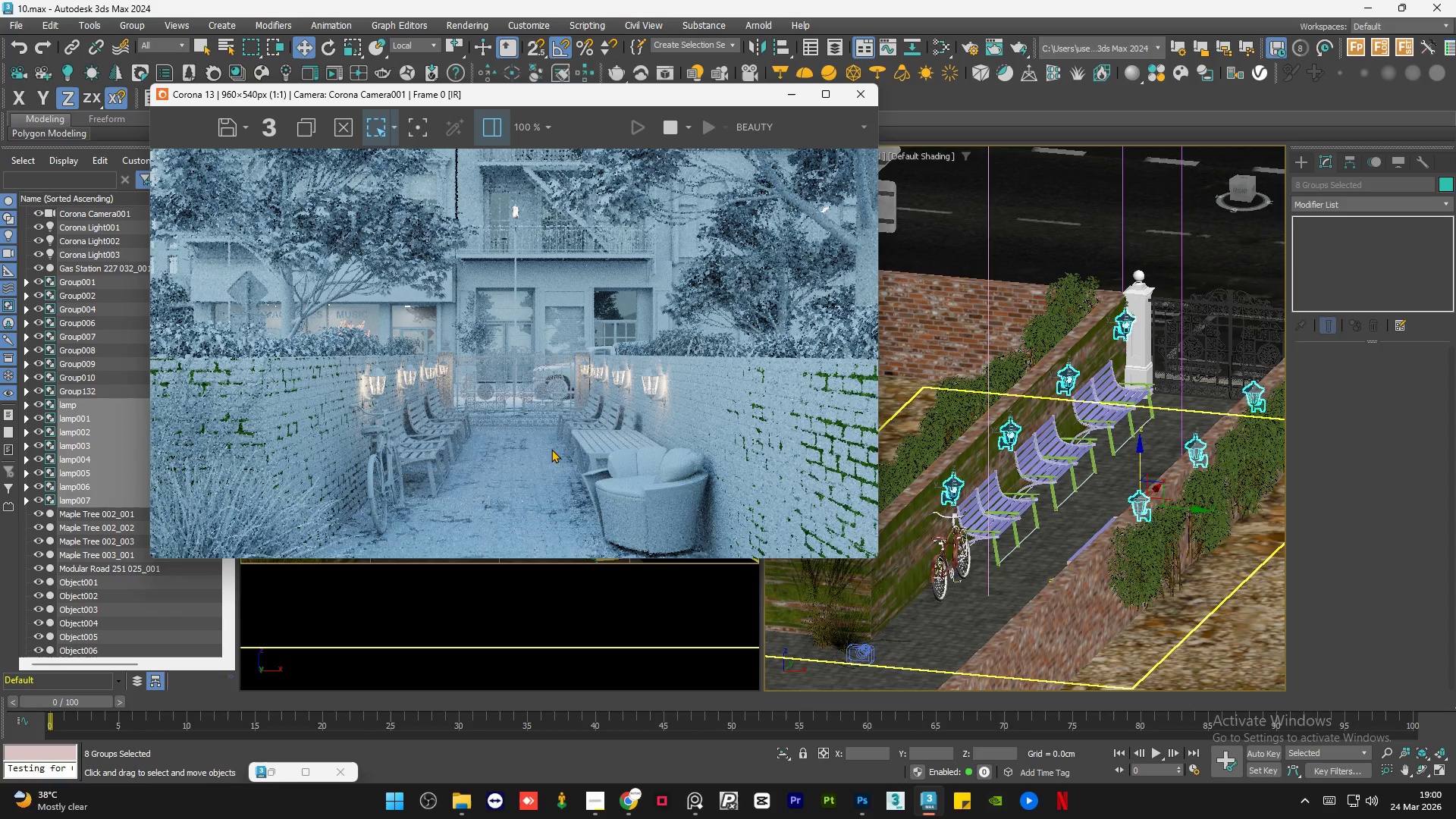 
scroll: coordinate [548, 447], scroll_direction: up, amount: 1.0
 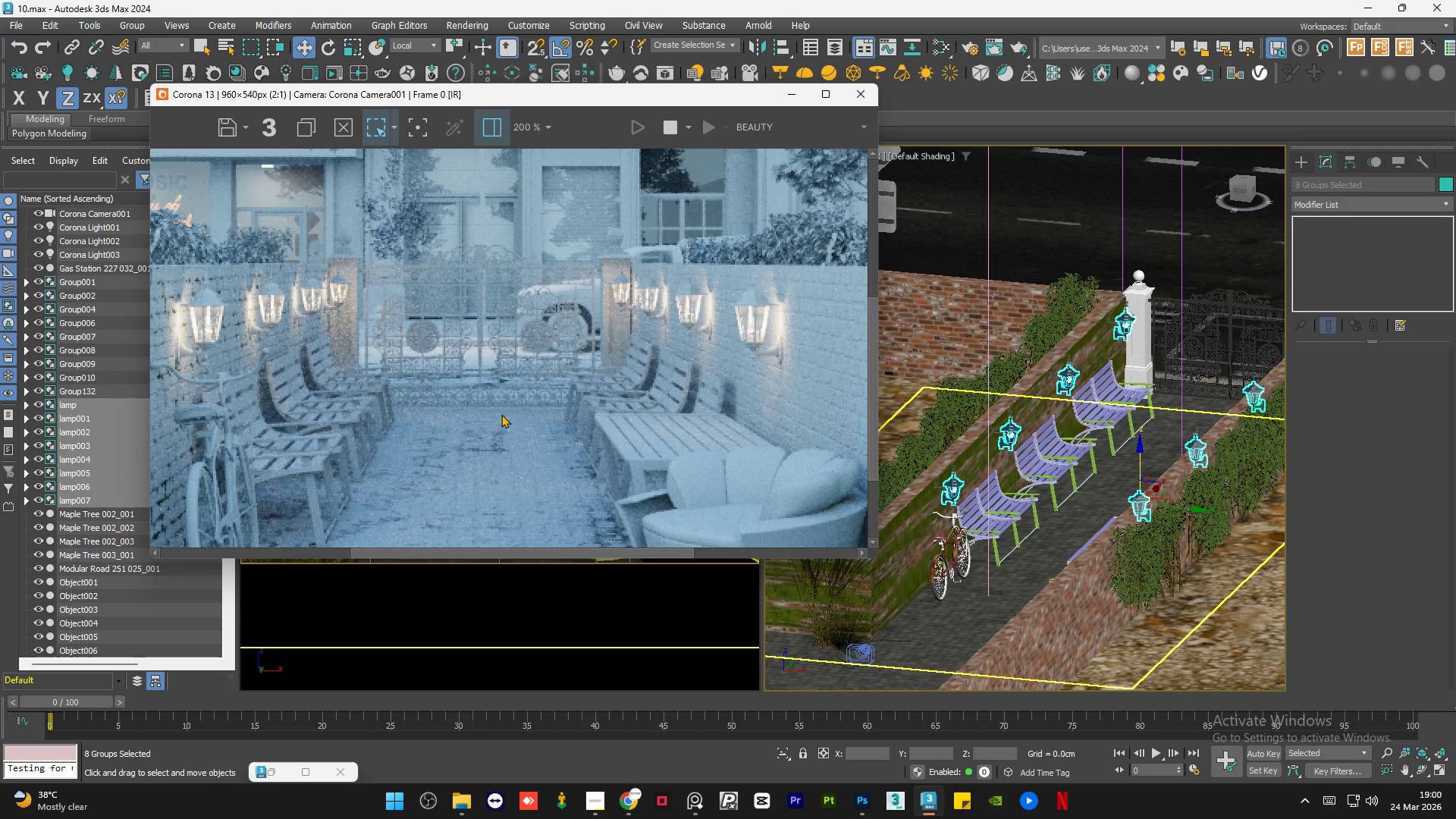 
scroll: coordinate [435, 352], scroll_direction: down, amount: 1.0
 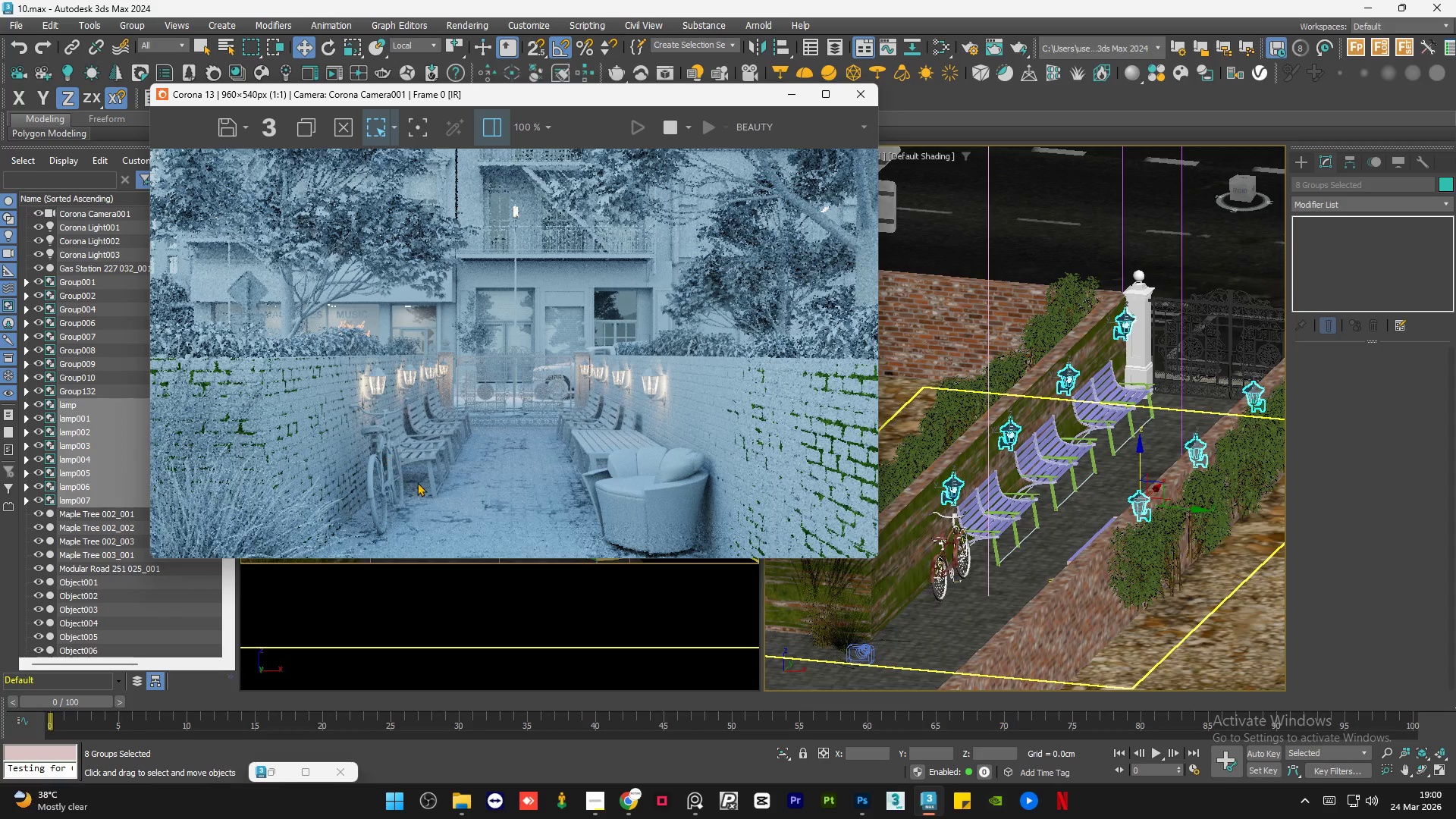 
scroll: coordinate [438, 500], scroll_direction: up, amount: 1.0
 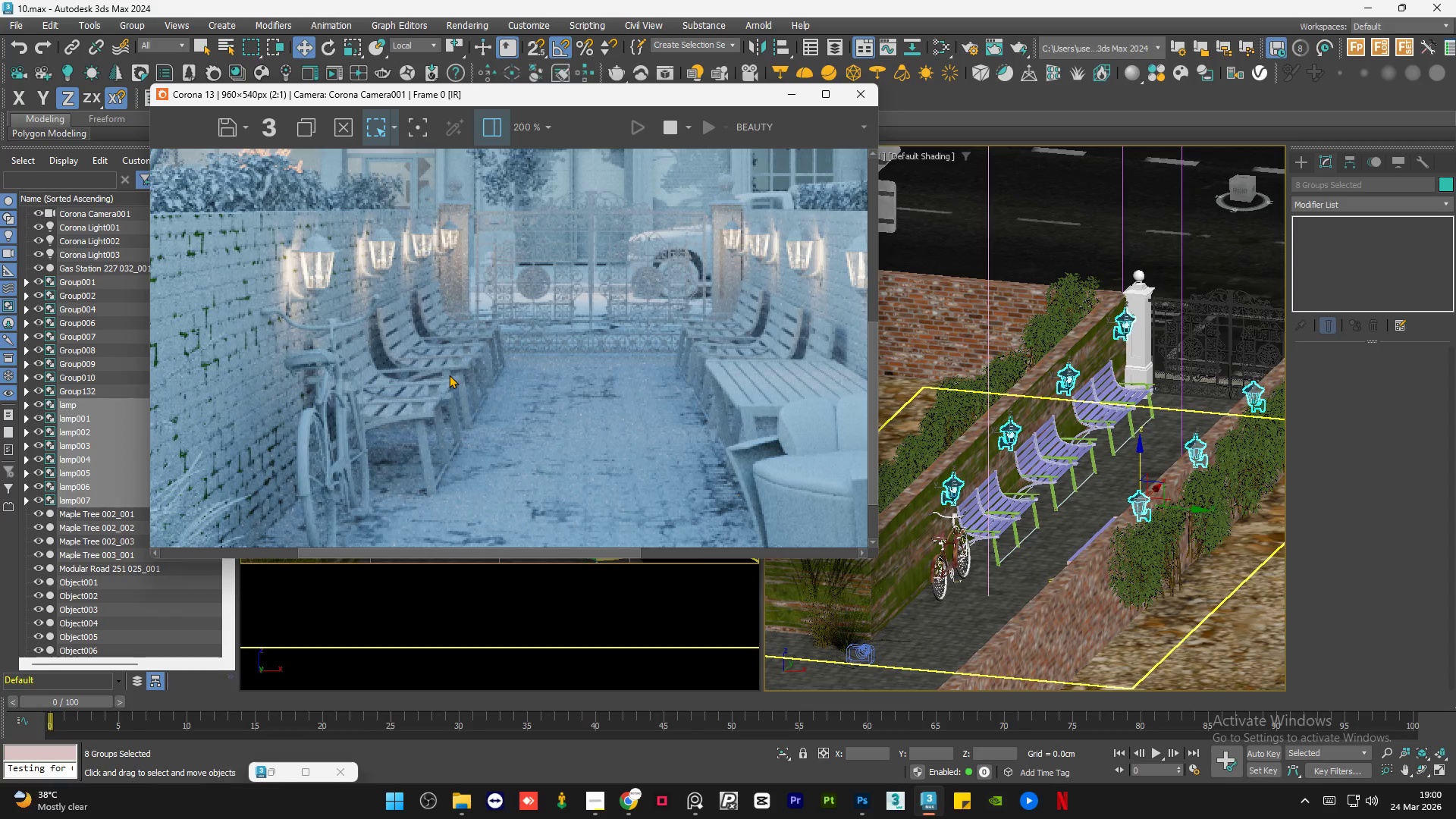 
scroll: coordinate [447, 379], scroll_direction: down, amount: 2.0
 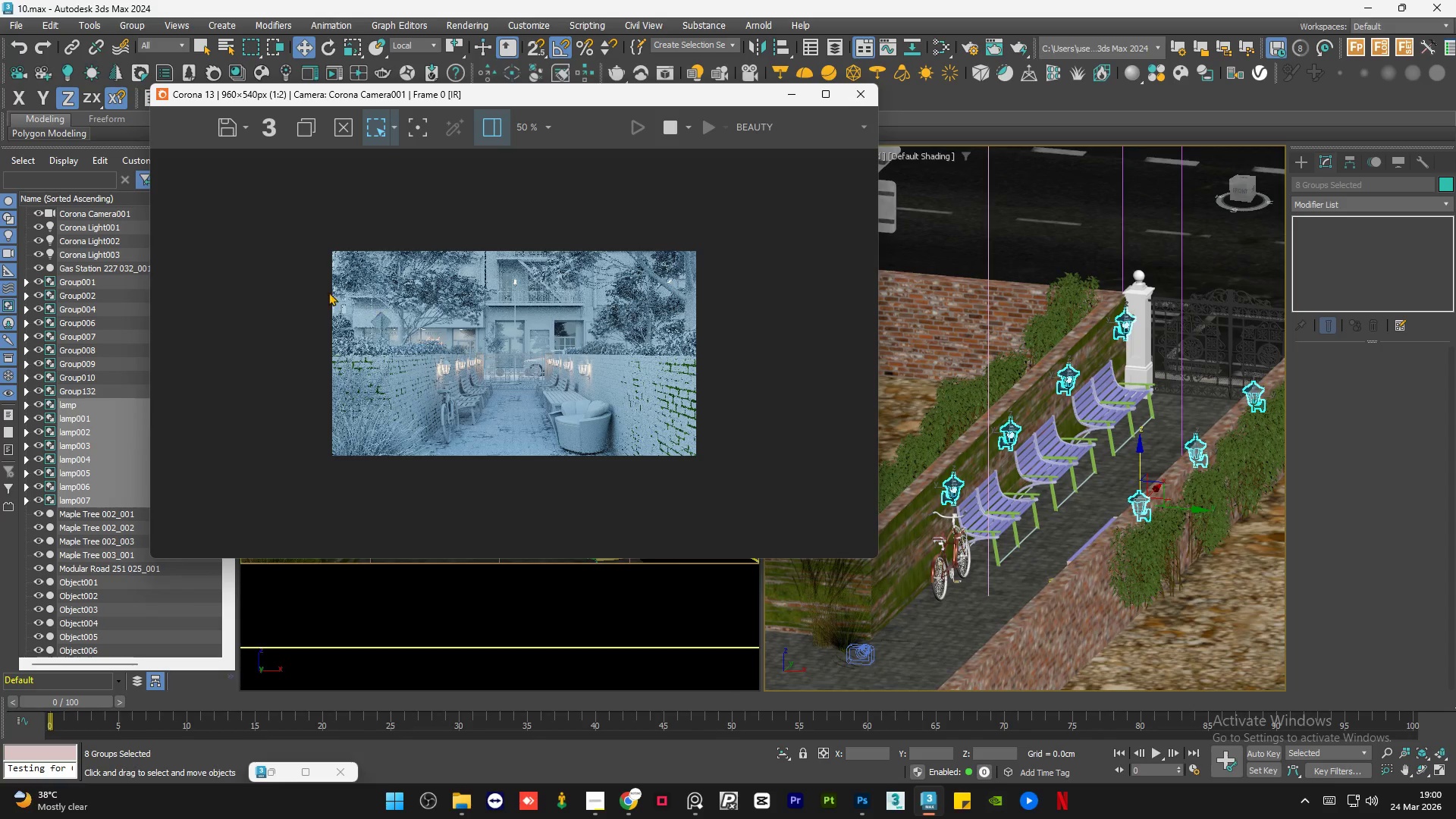 
scroll: coordinate [206, 271], scroll_direction: up, amount: 2.0
 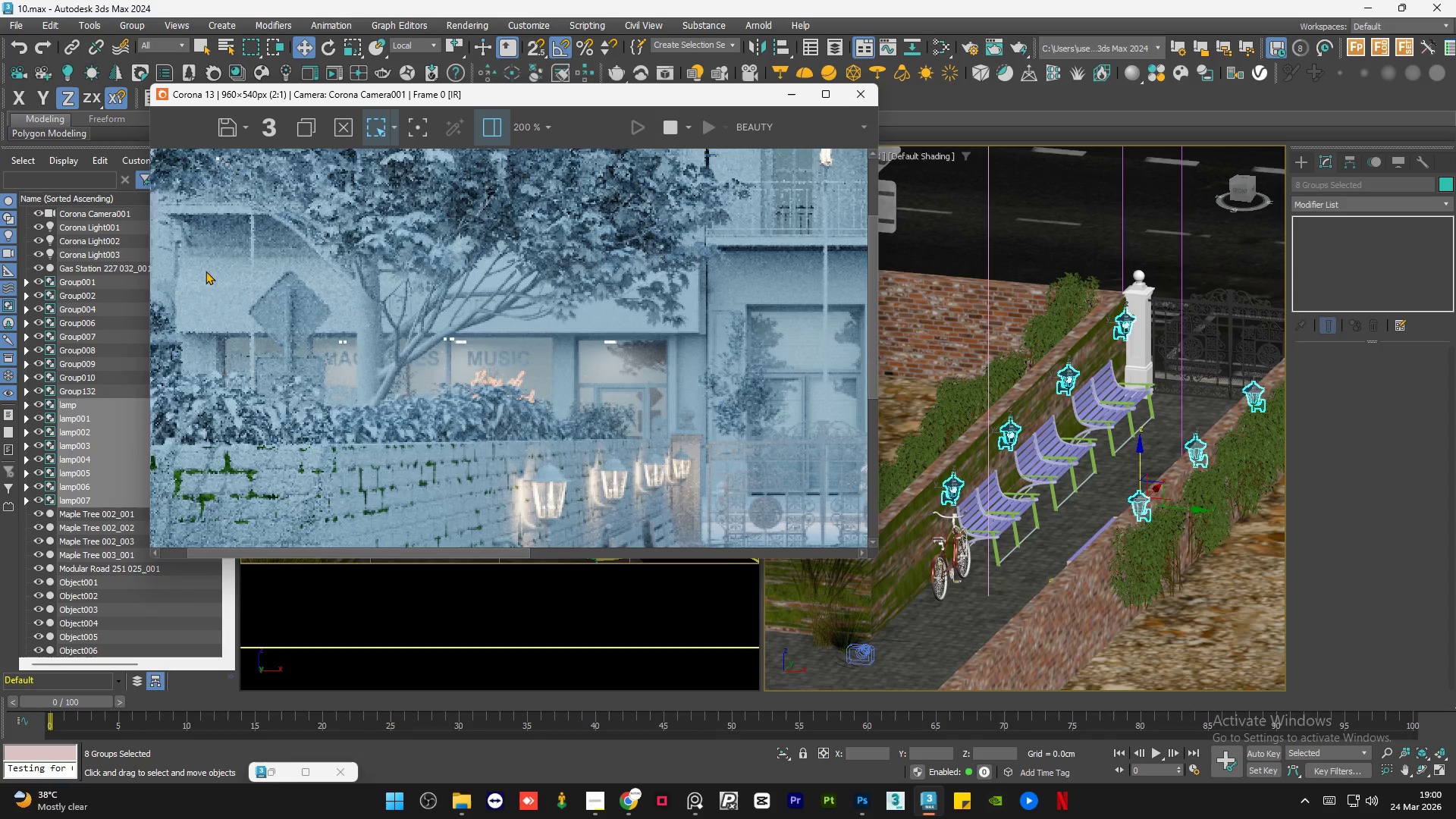 
scroll: coordinate [206, 271], scroll_direction: down, amount: 1.0
 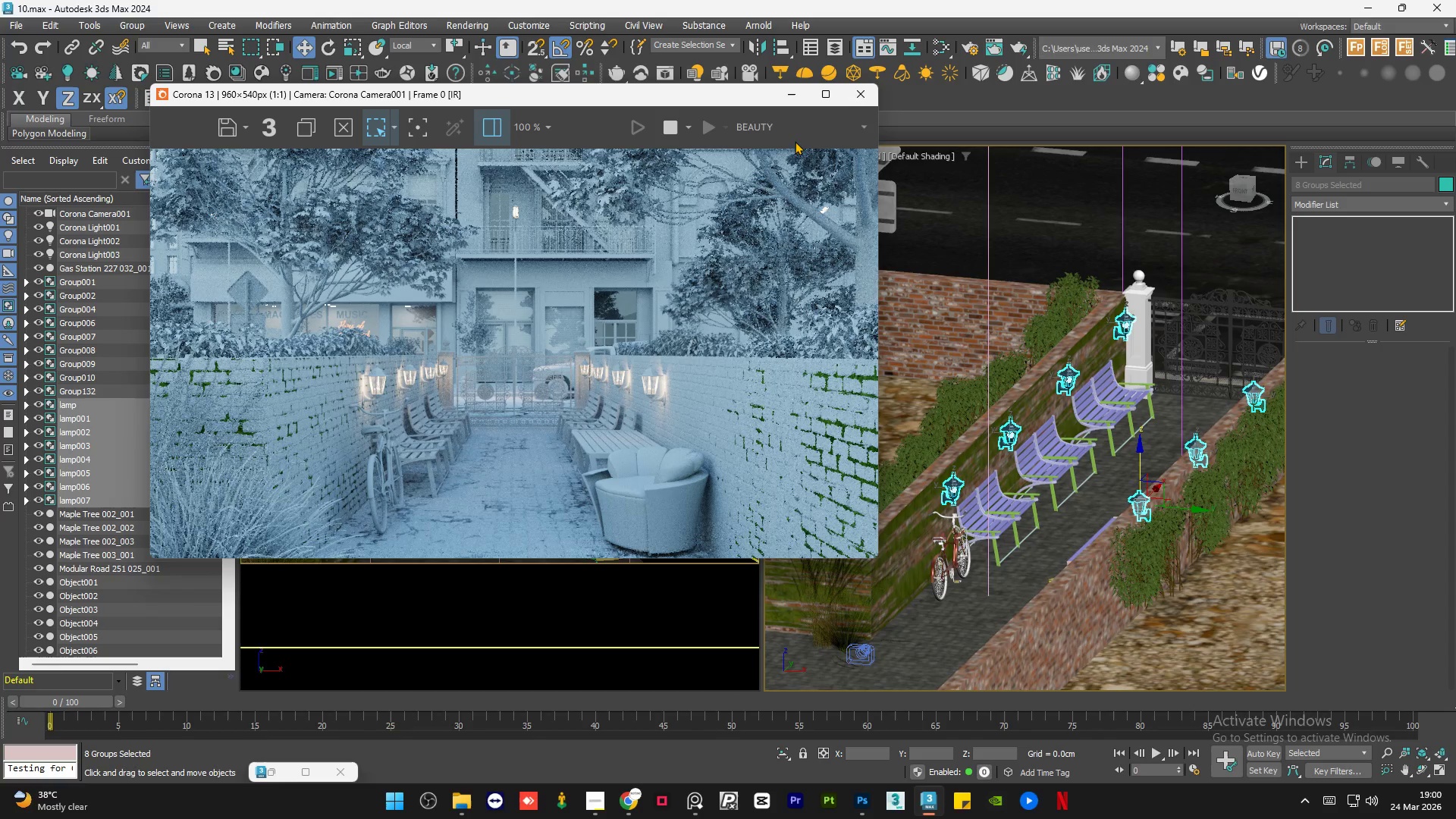 
left_click([789, 95])
 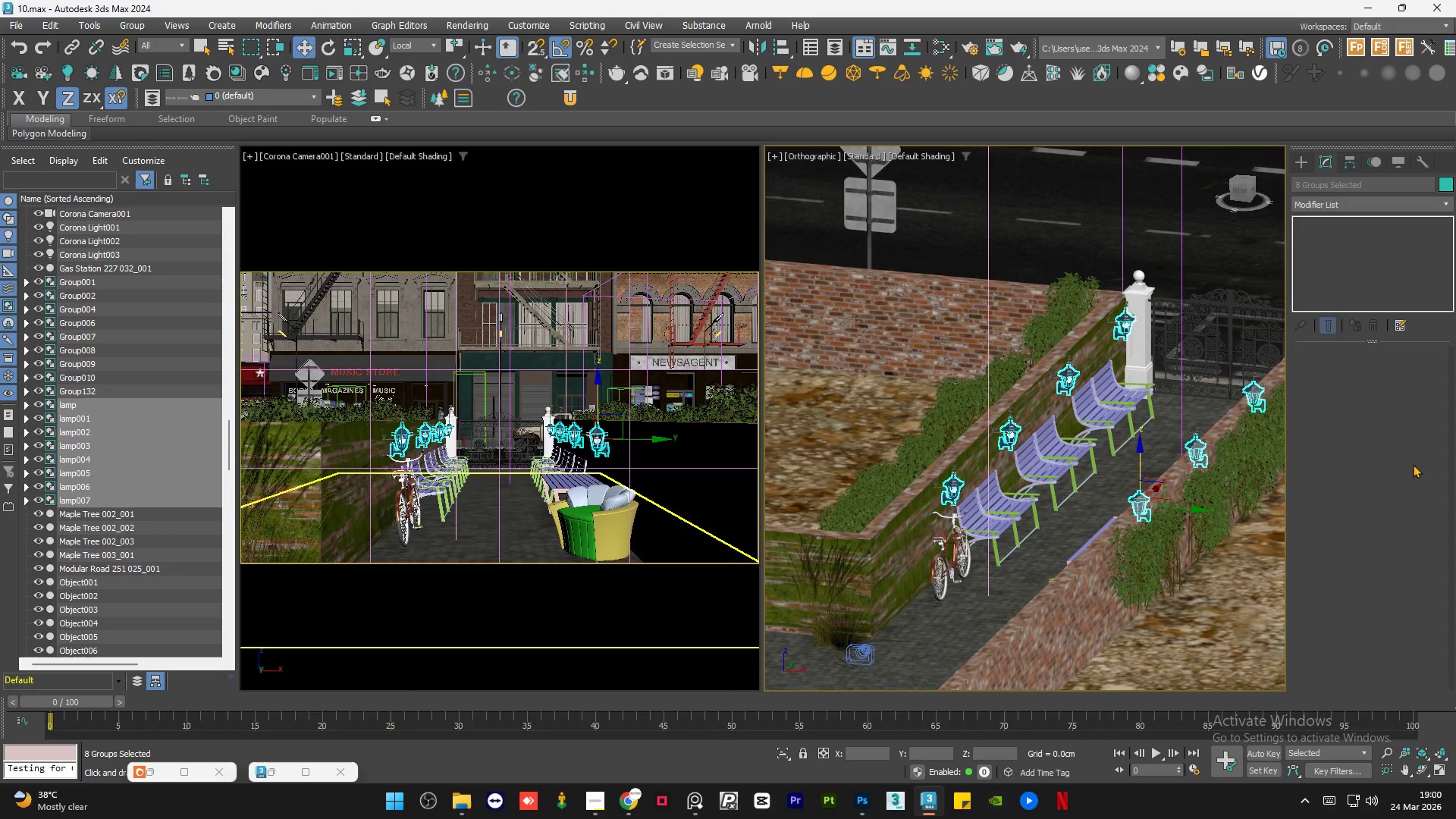 
wait(5.06)
 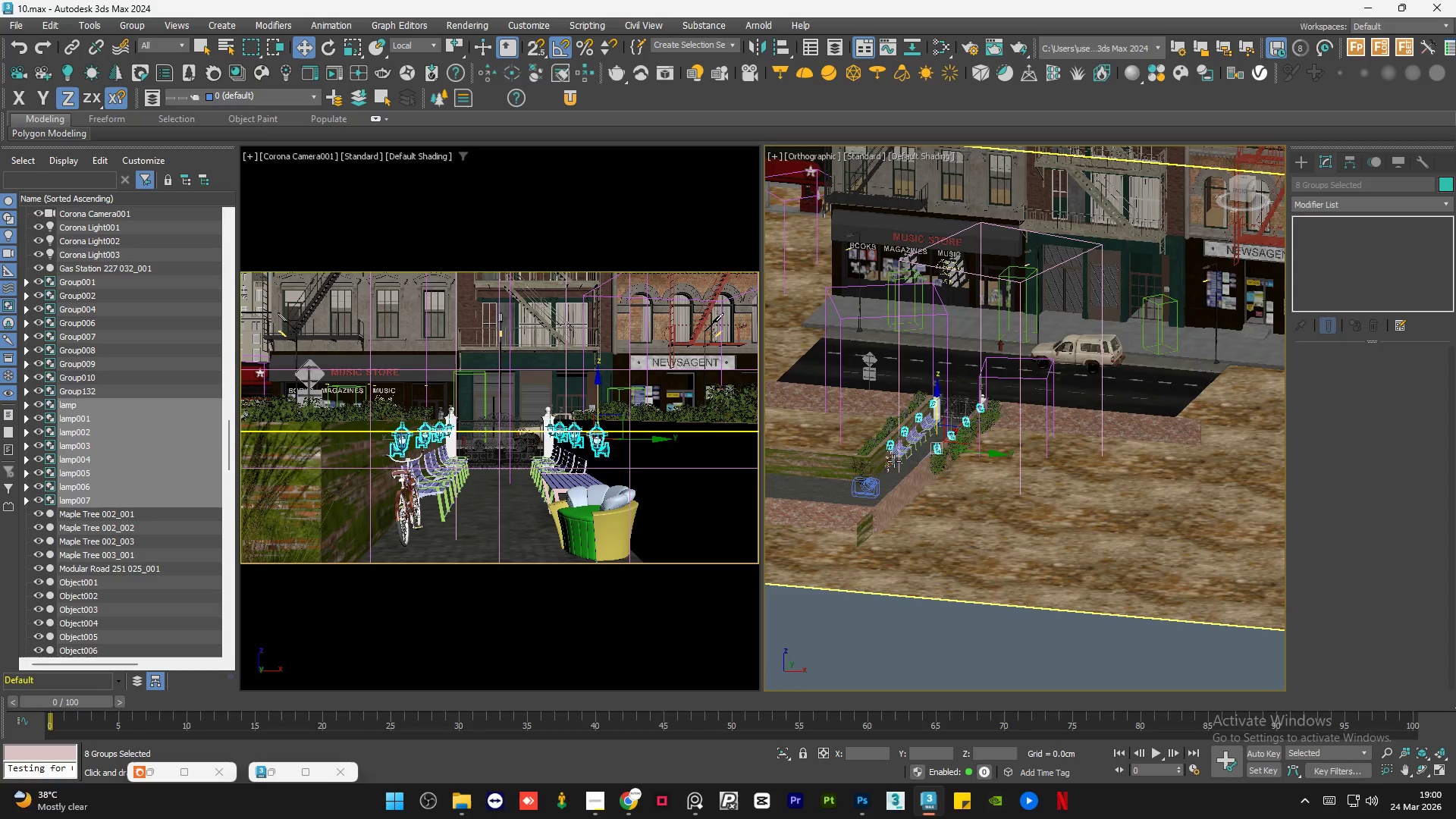 
hold_key(key=AltLeft, duration=1.02)
 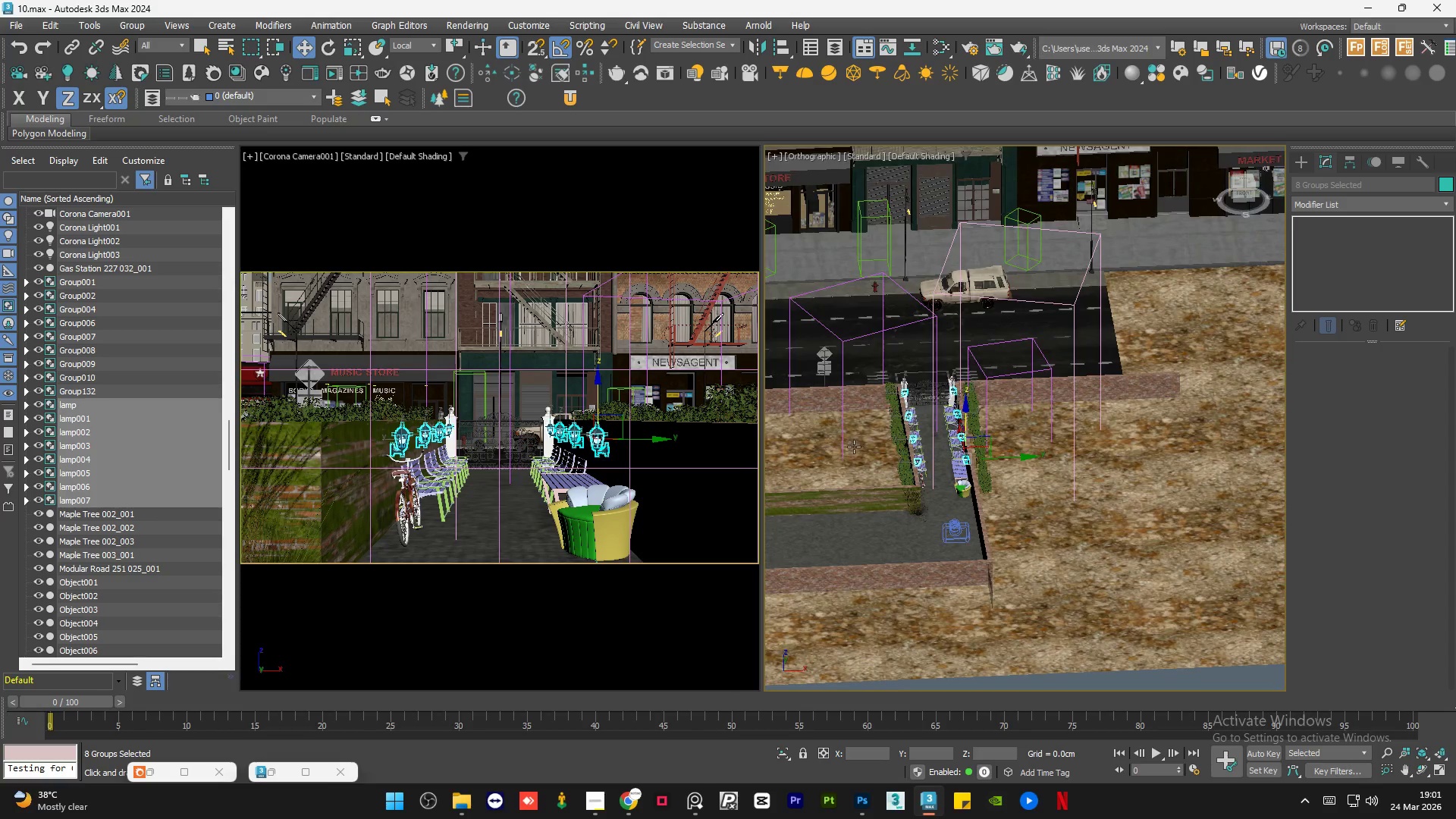 
scroll: coordinate [854, 447], scroll_direction: down, amount: 7.0
 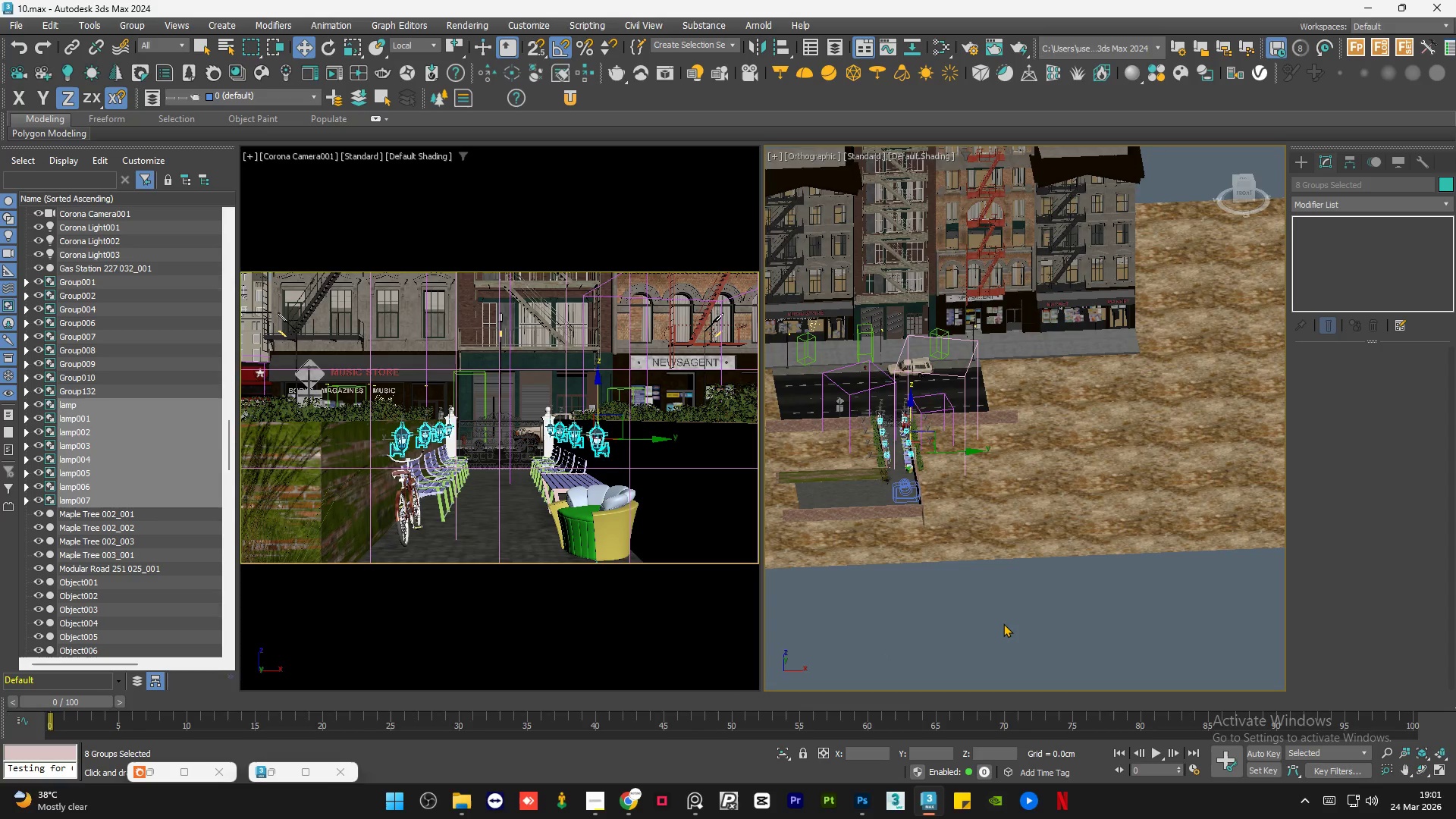 
double_click([1003, 623])
 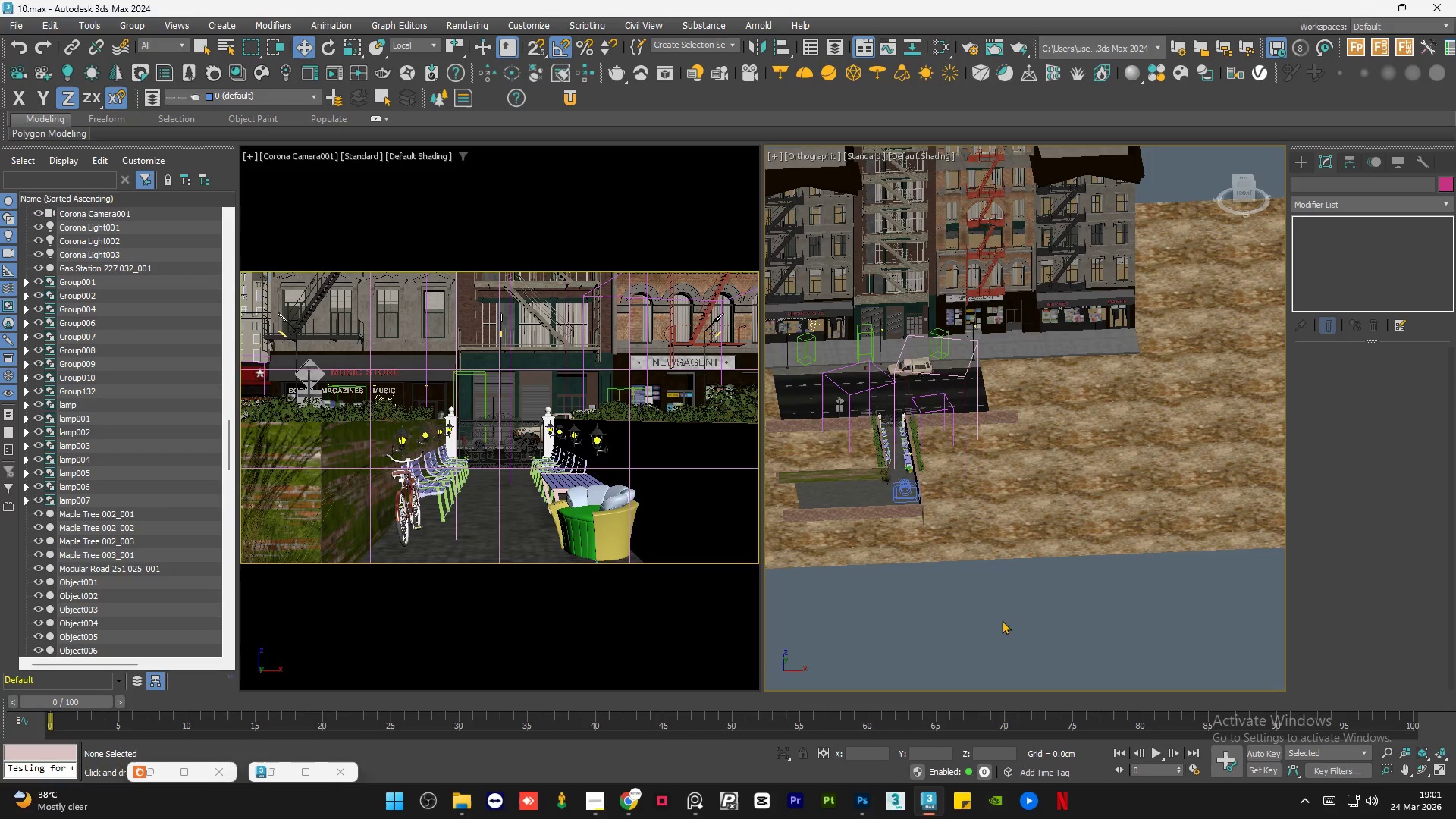 
hold_key(key=AltLeft, duration=0.77)
 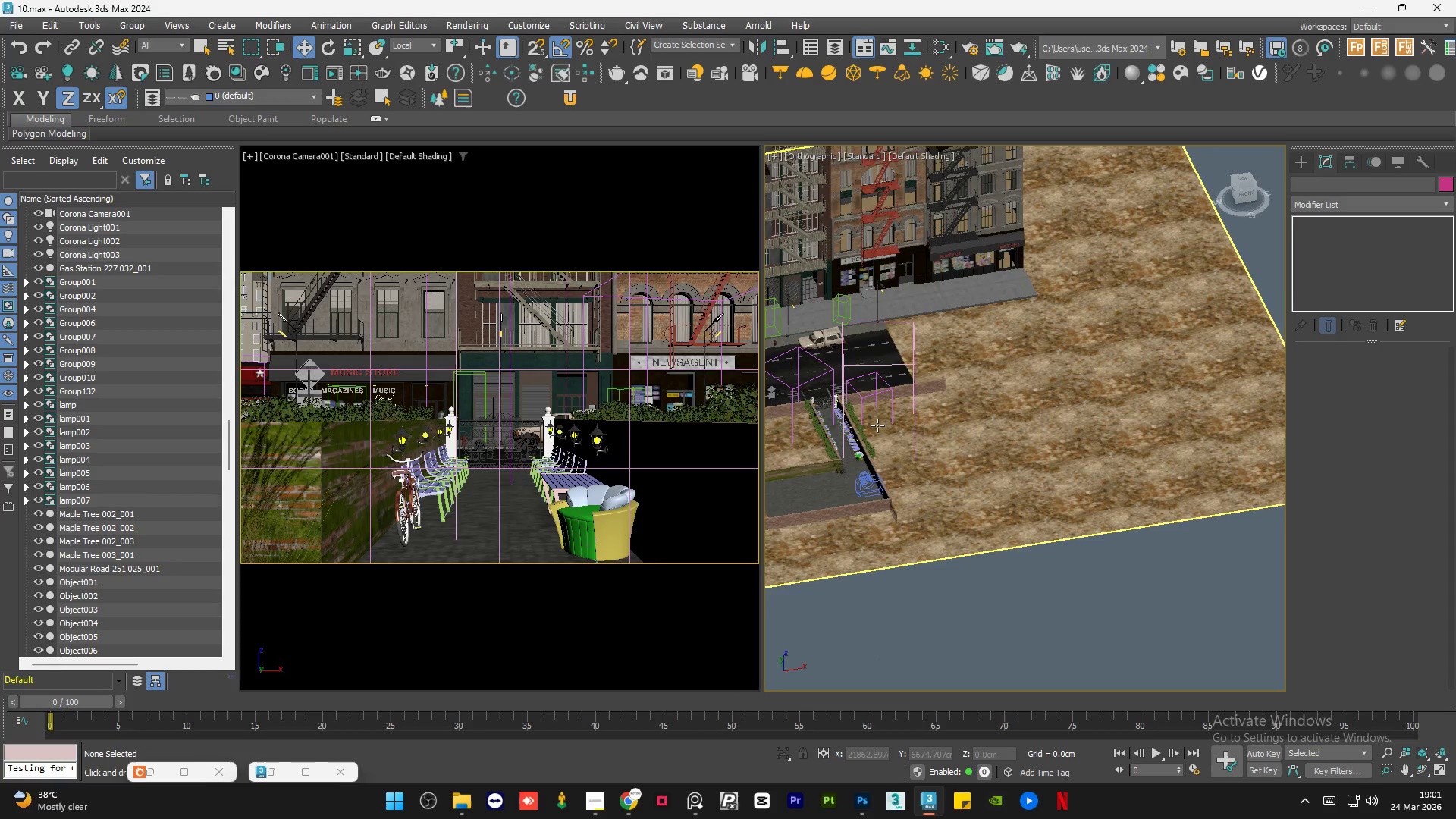 
scroll: coordinate [826, 438], scroll_direction: up, amount: 4.0
 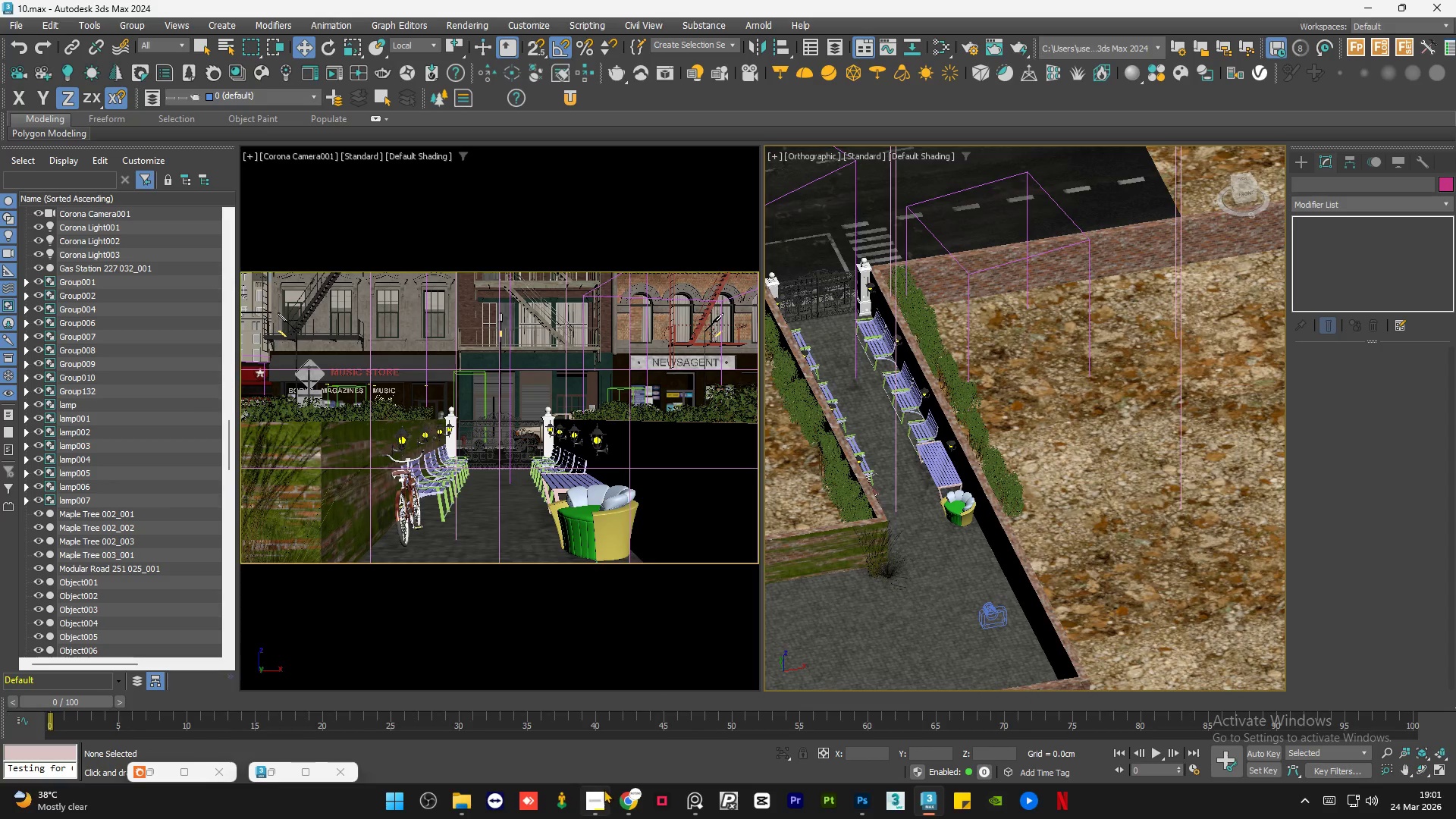 
left_click([596, 797])